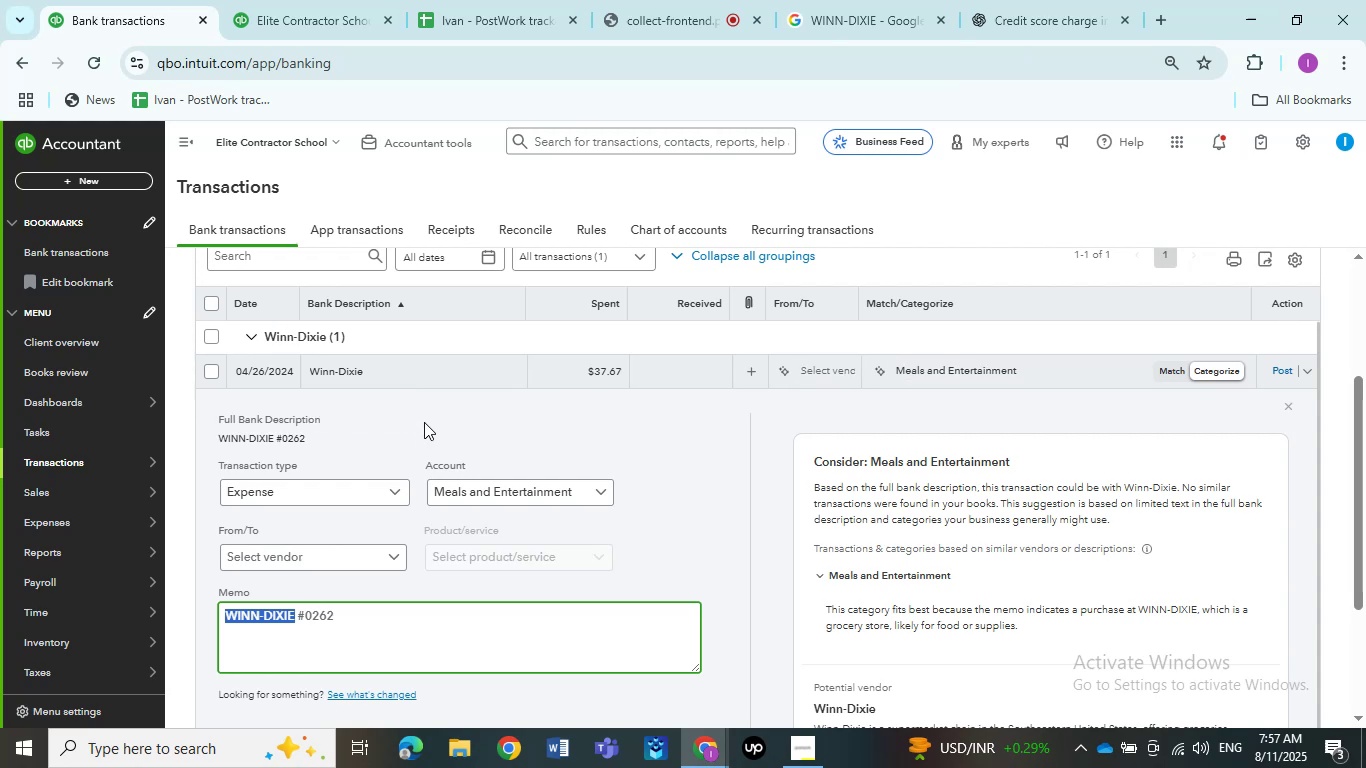 
wait(7.05)
 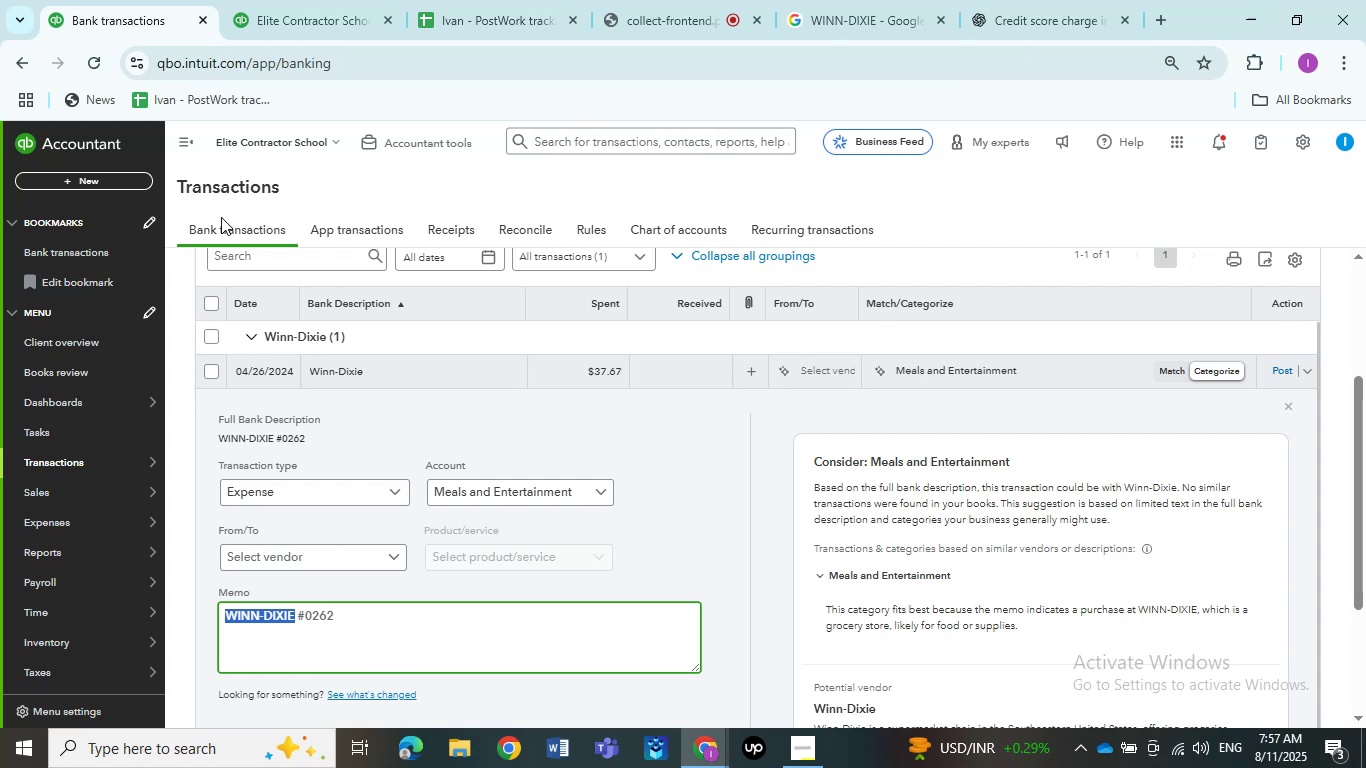 
left_click([322, 555])
 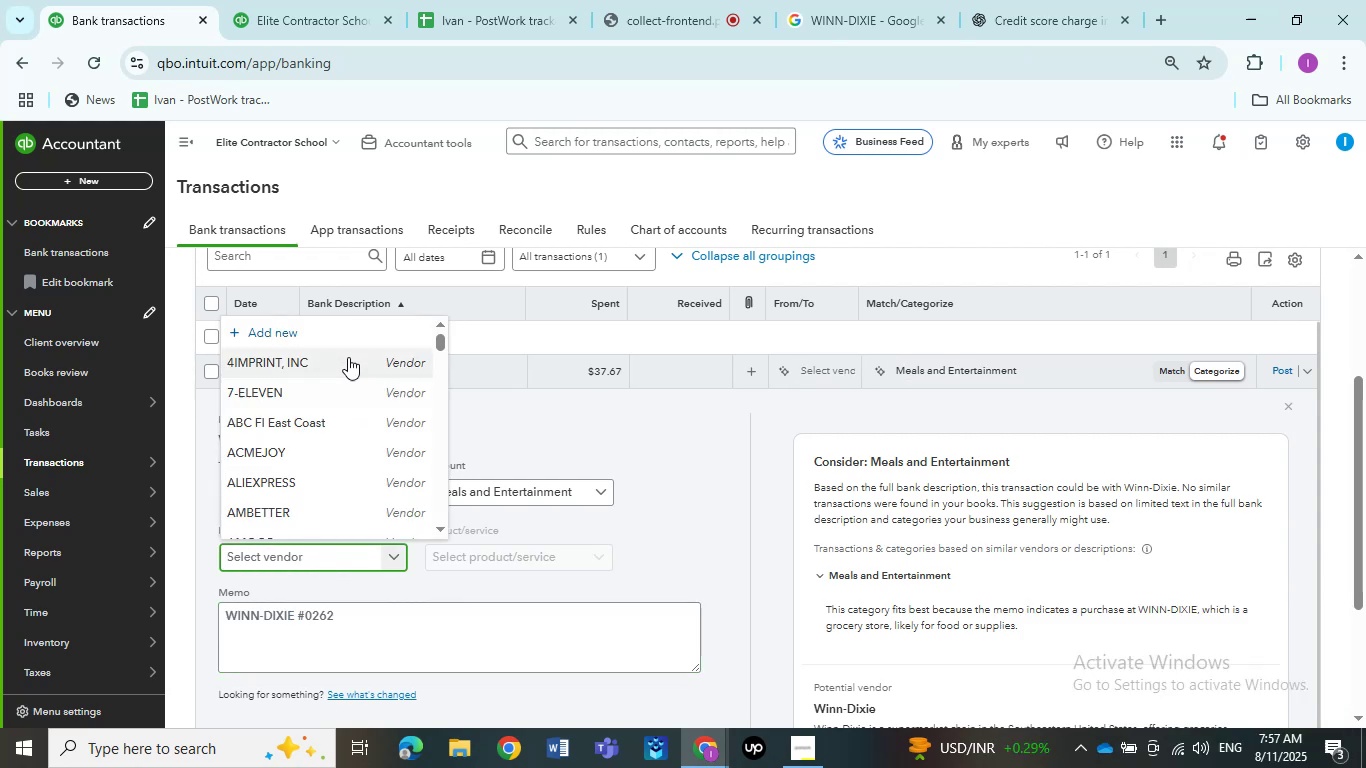 
scroll: coordinate [296, 383], scroll_direction: down, amount: 33.0
 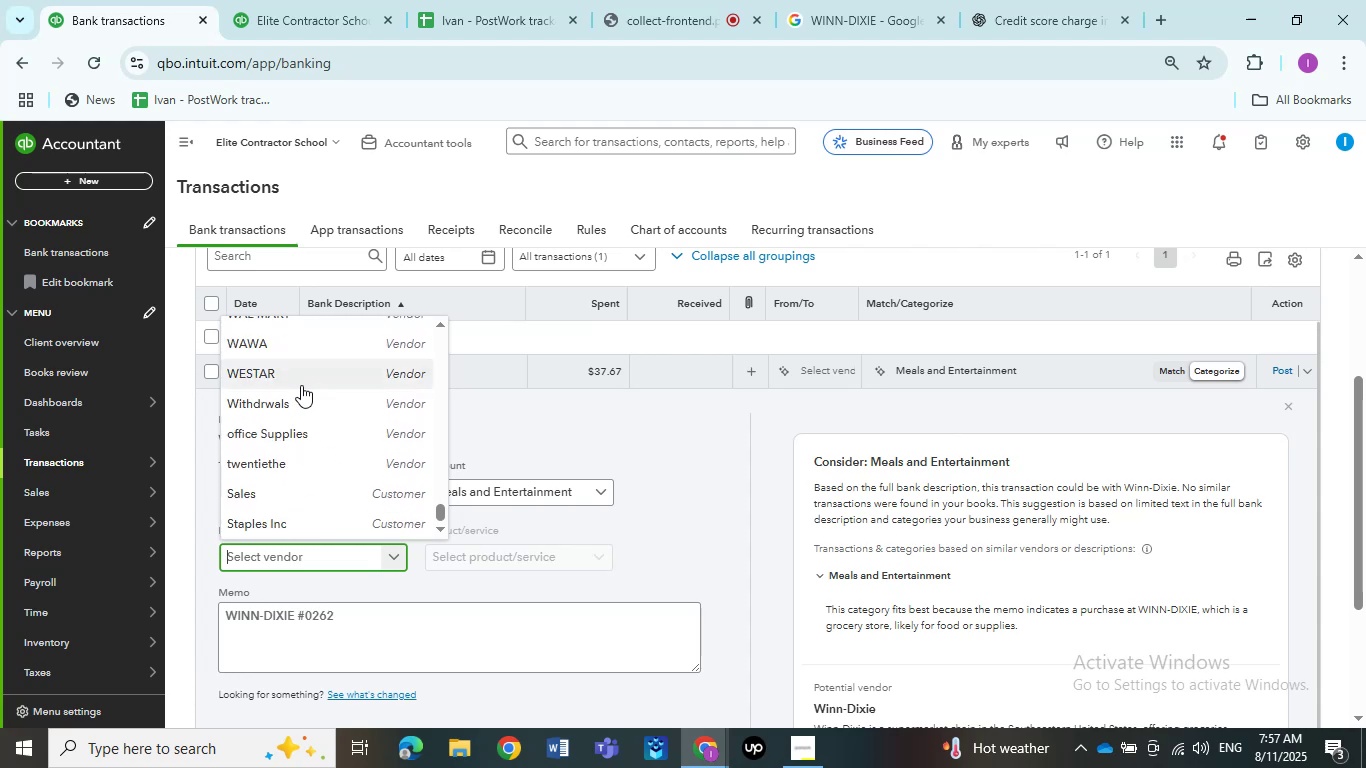 
scroll: coordinate [287, 339], scroll_direction: up, amount: 18.0
 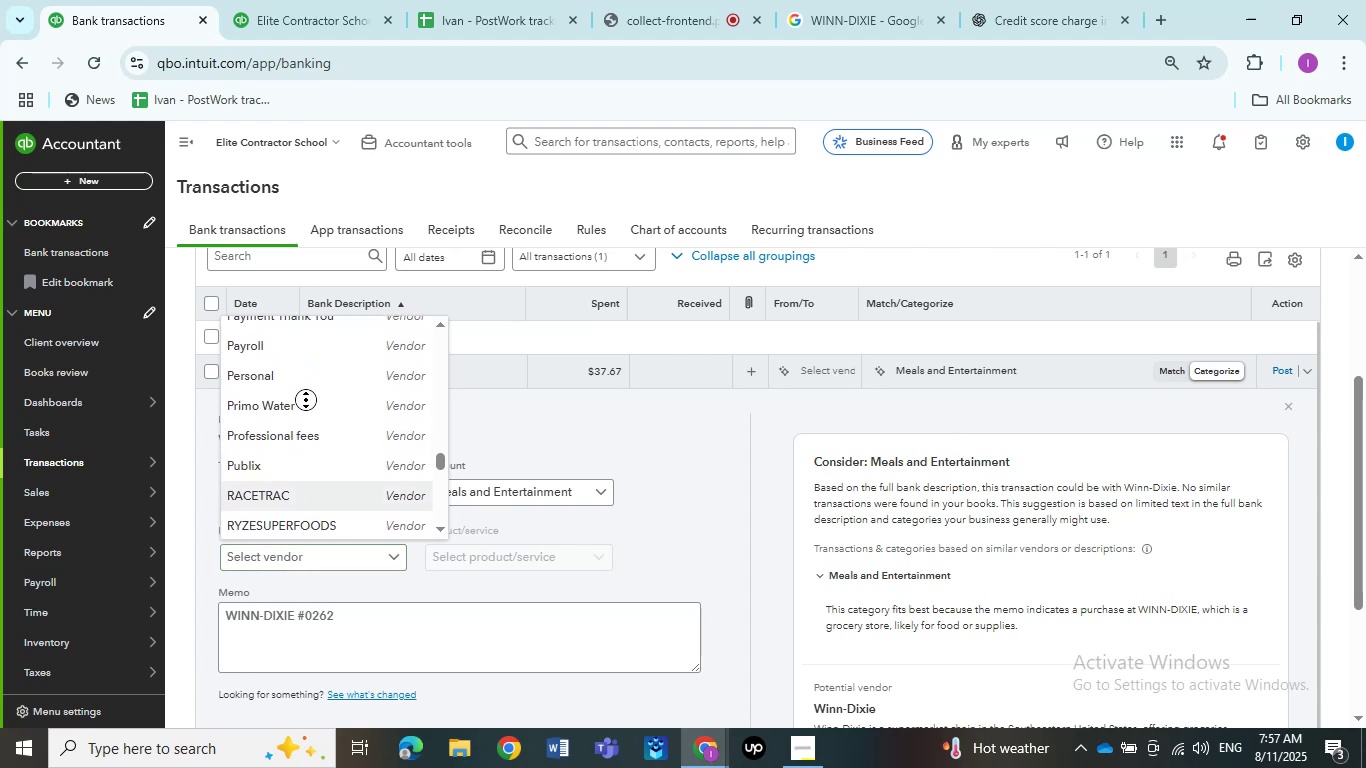 
middle_click([299, 381])
 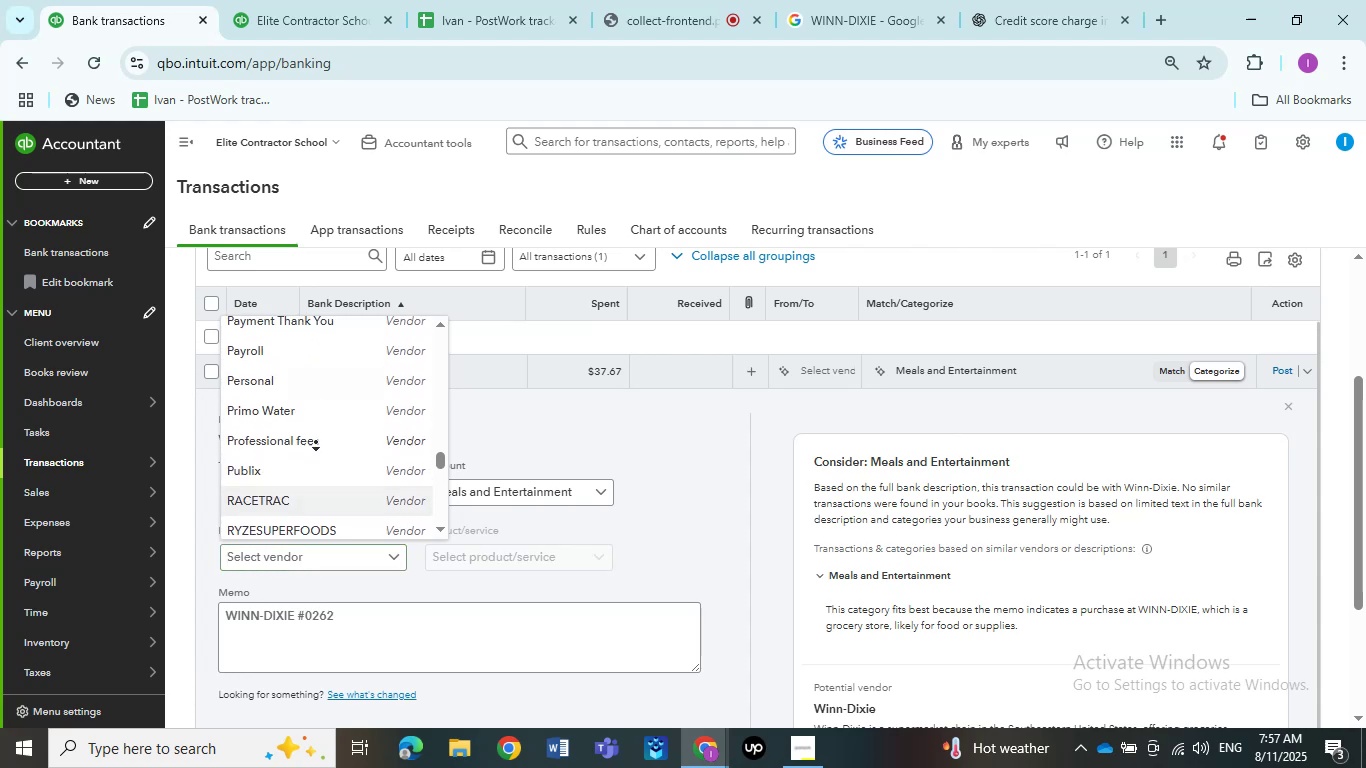 
scroll: coordinate [316, 442], scroll_direction: up, amount: 5.0
 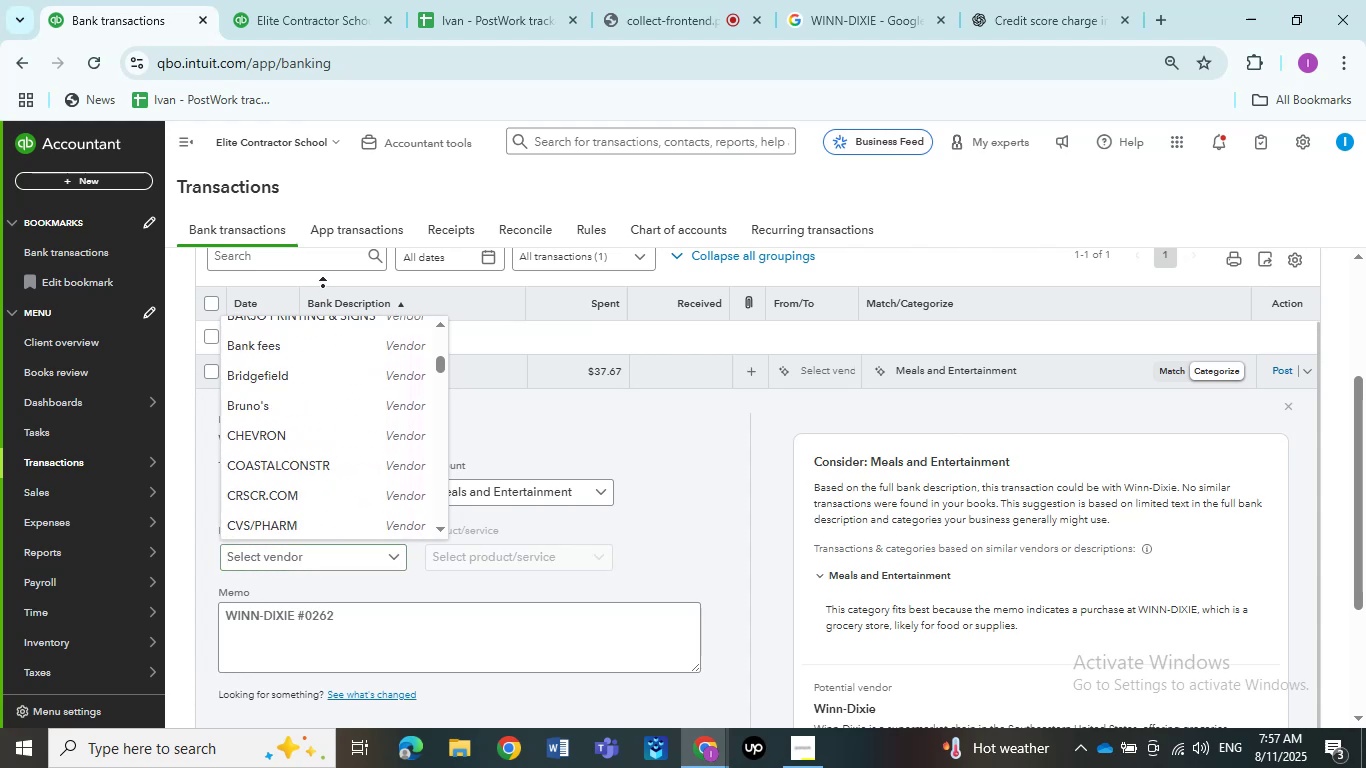 
left_click([323, 286])
 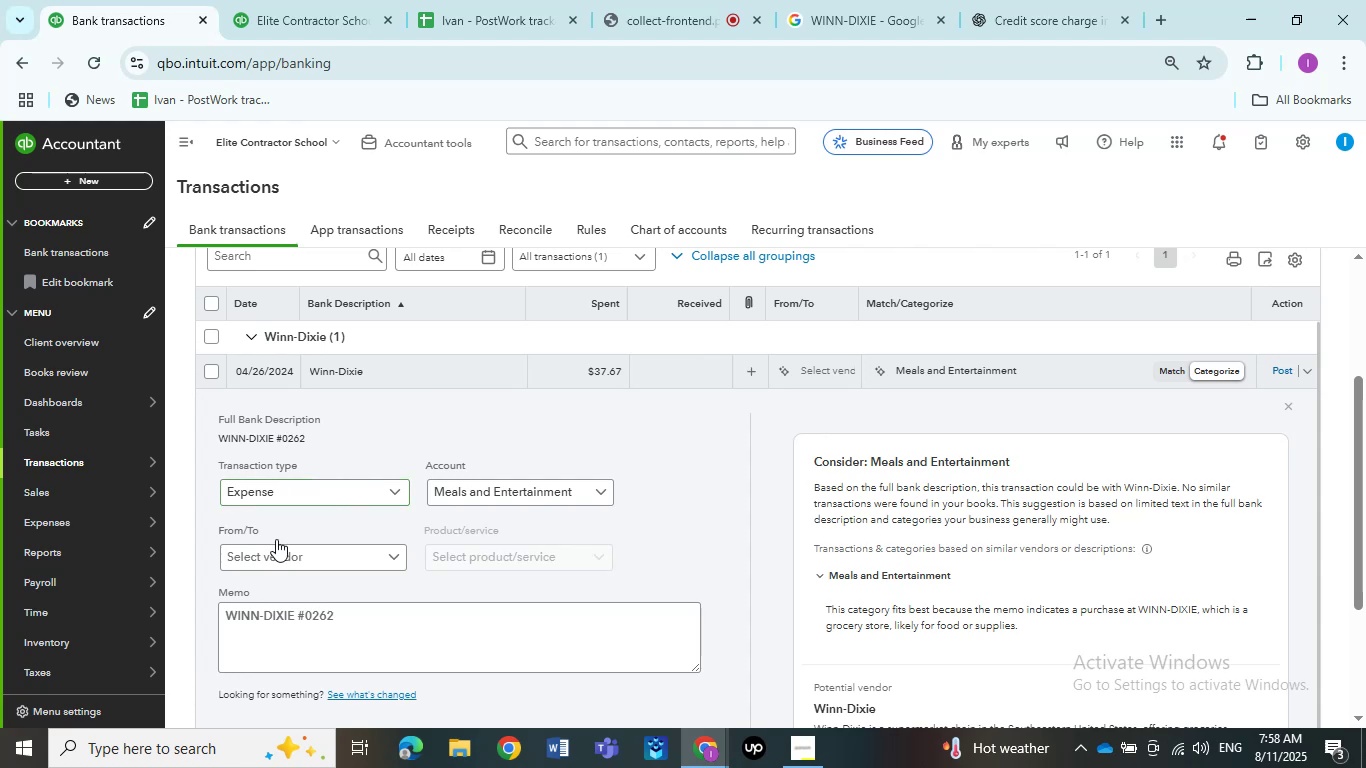 
left_click([276, 549])
 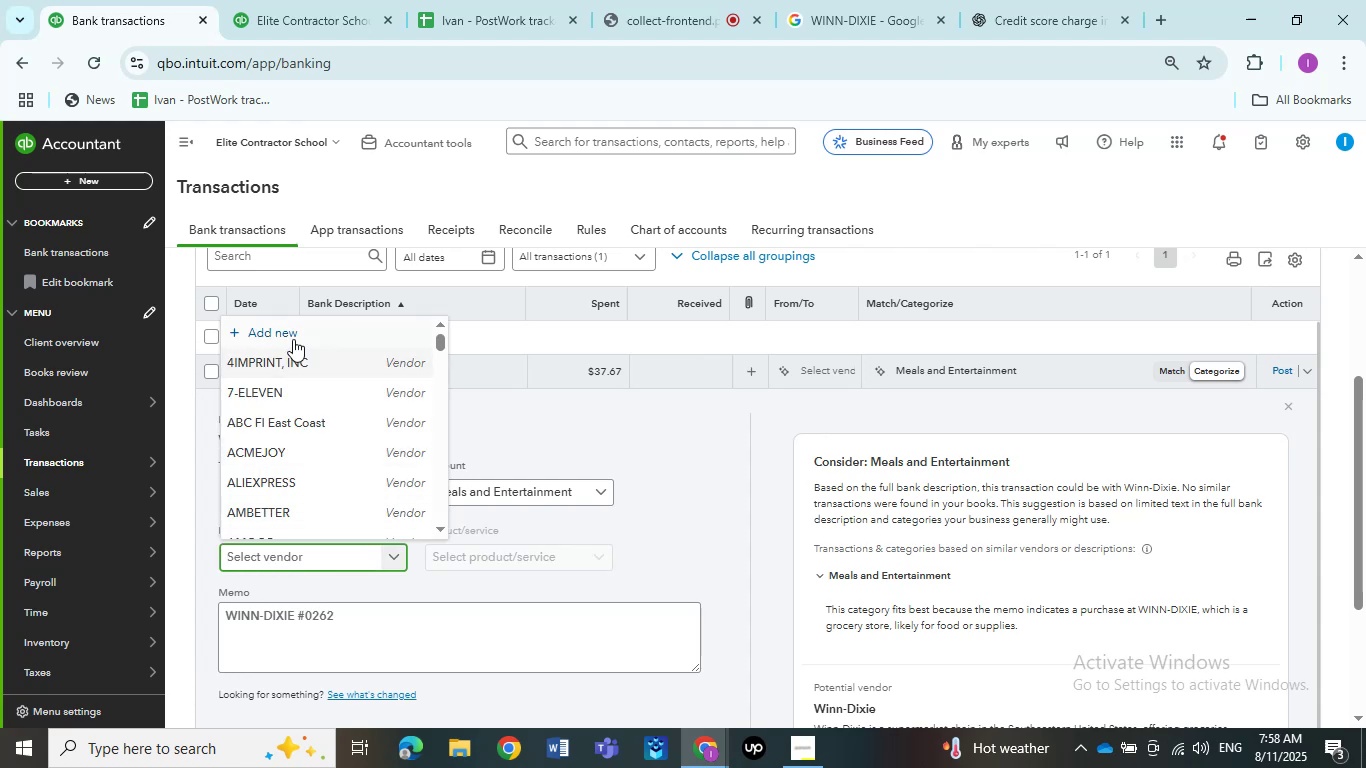 
left_click([293, 339])
 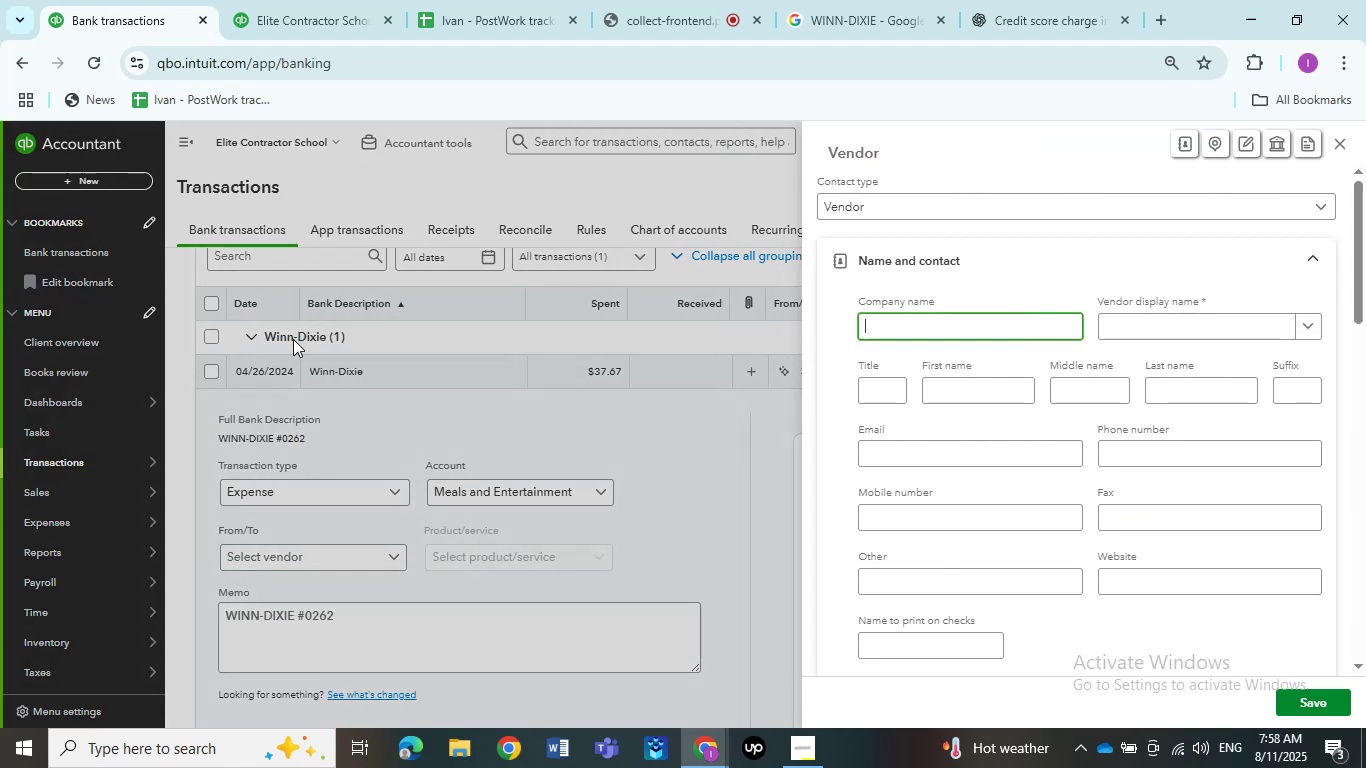 
key(Control+V)
 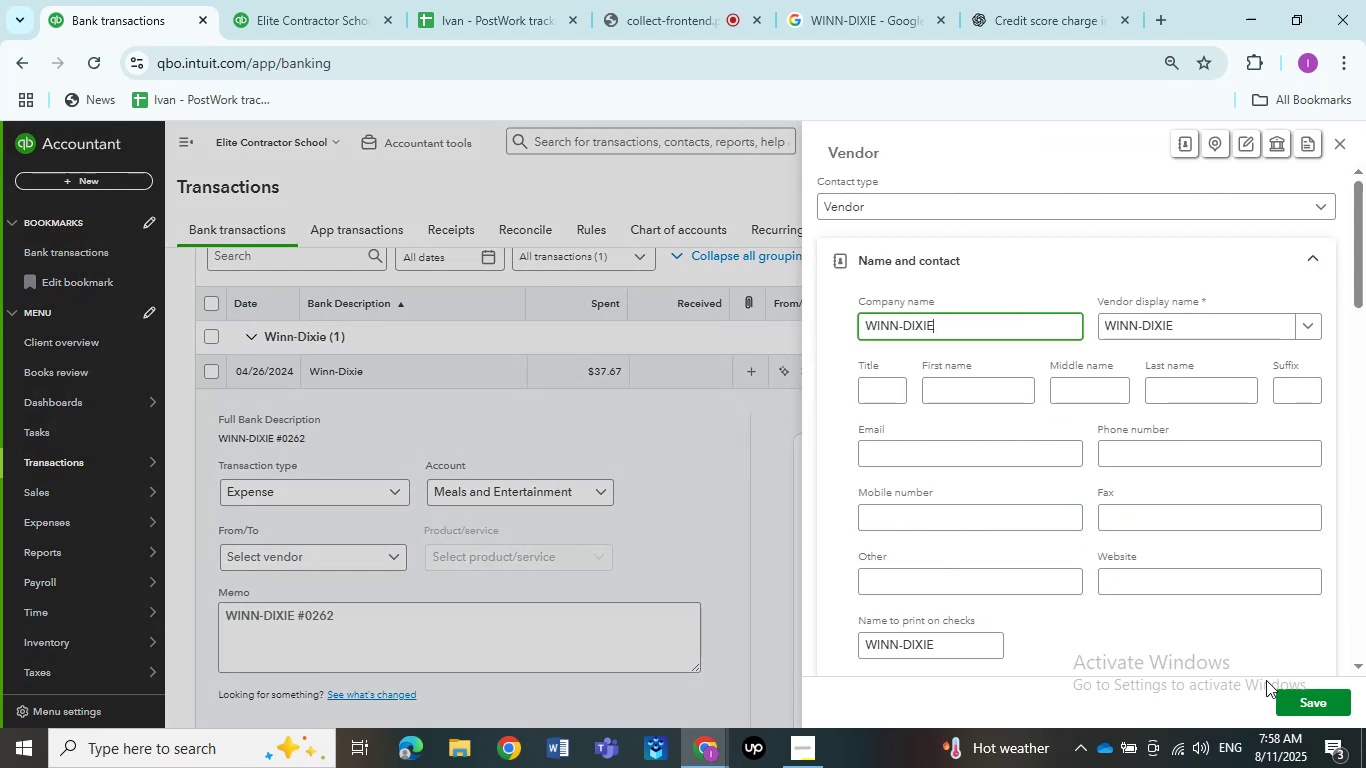 
left_click([1298, 693])
 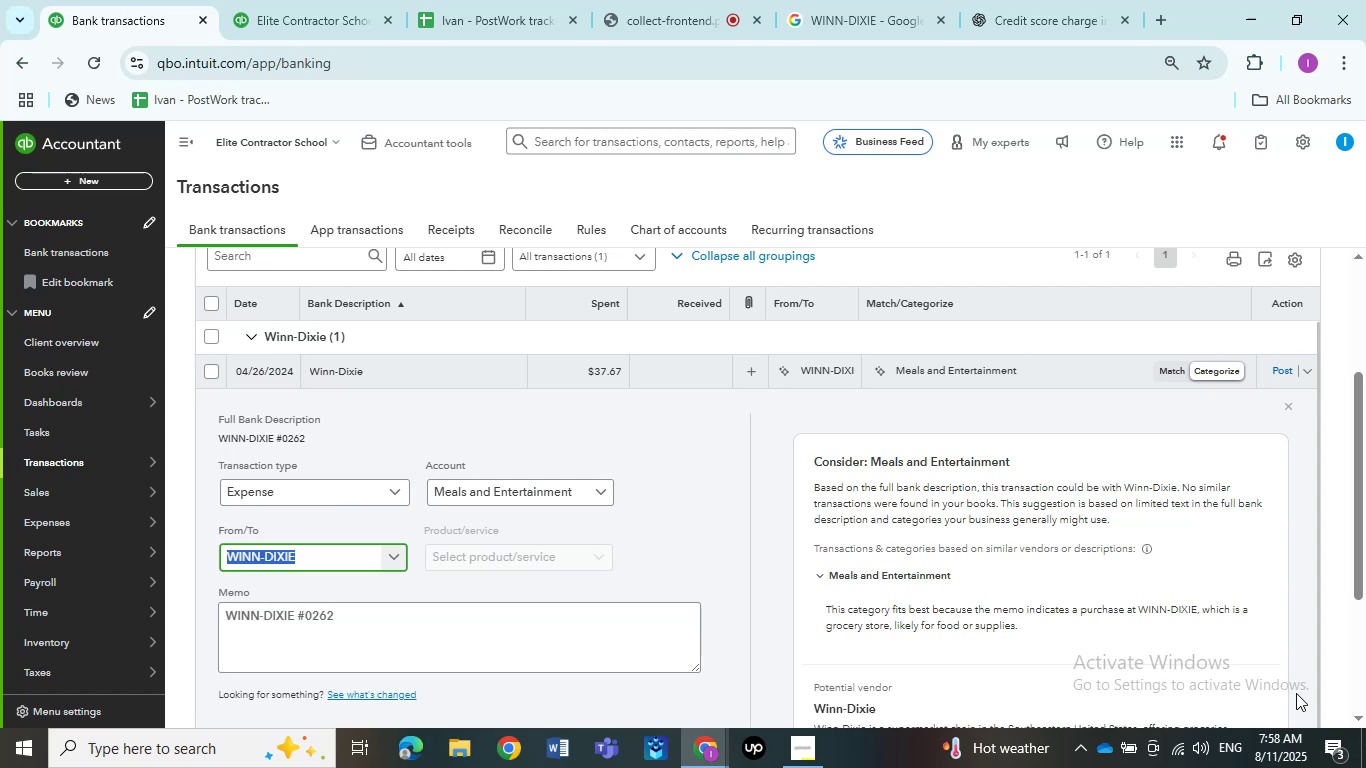 
wait(7.68)
 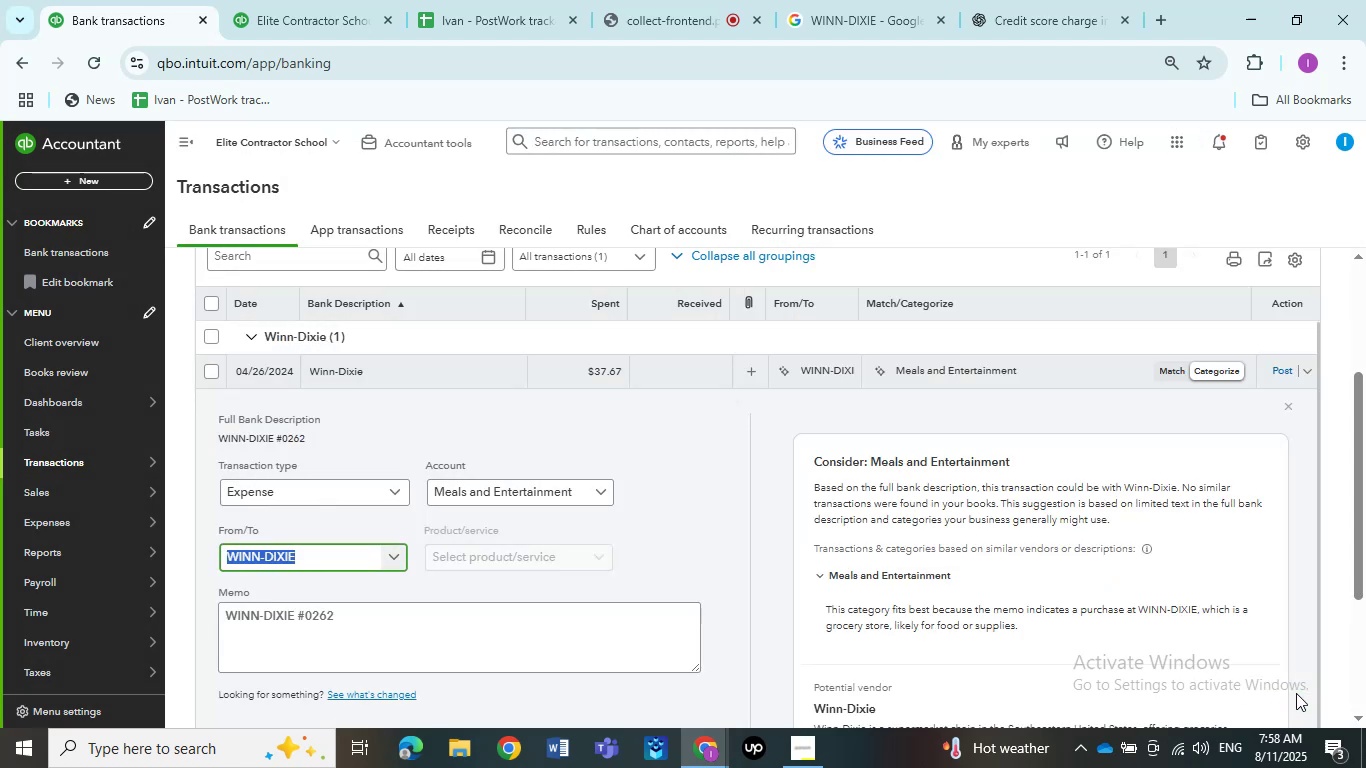 
left_click([688, 552])
 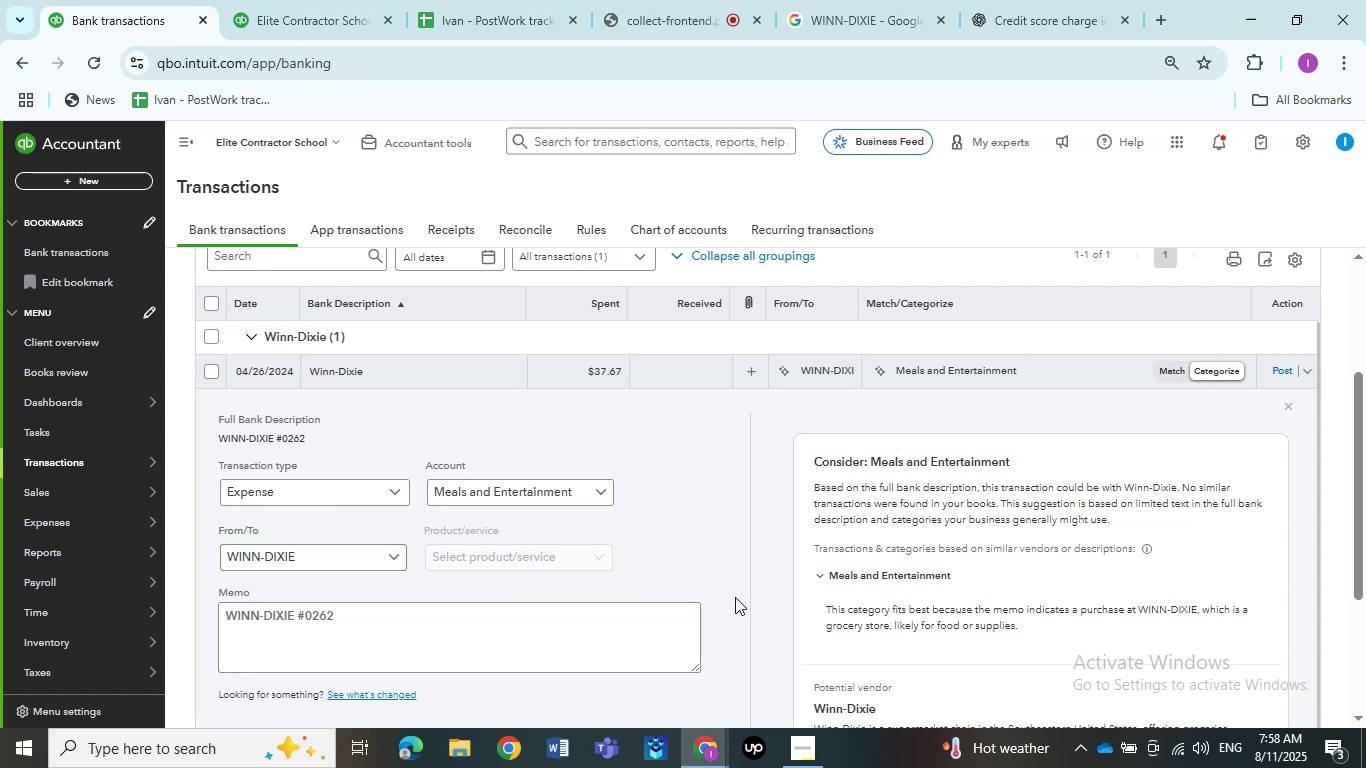 
scroll: coordinate [733, 594], scroll_direction: down, amount: 2.0
 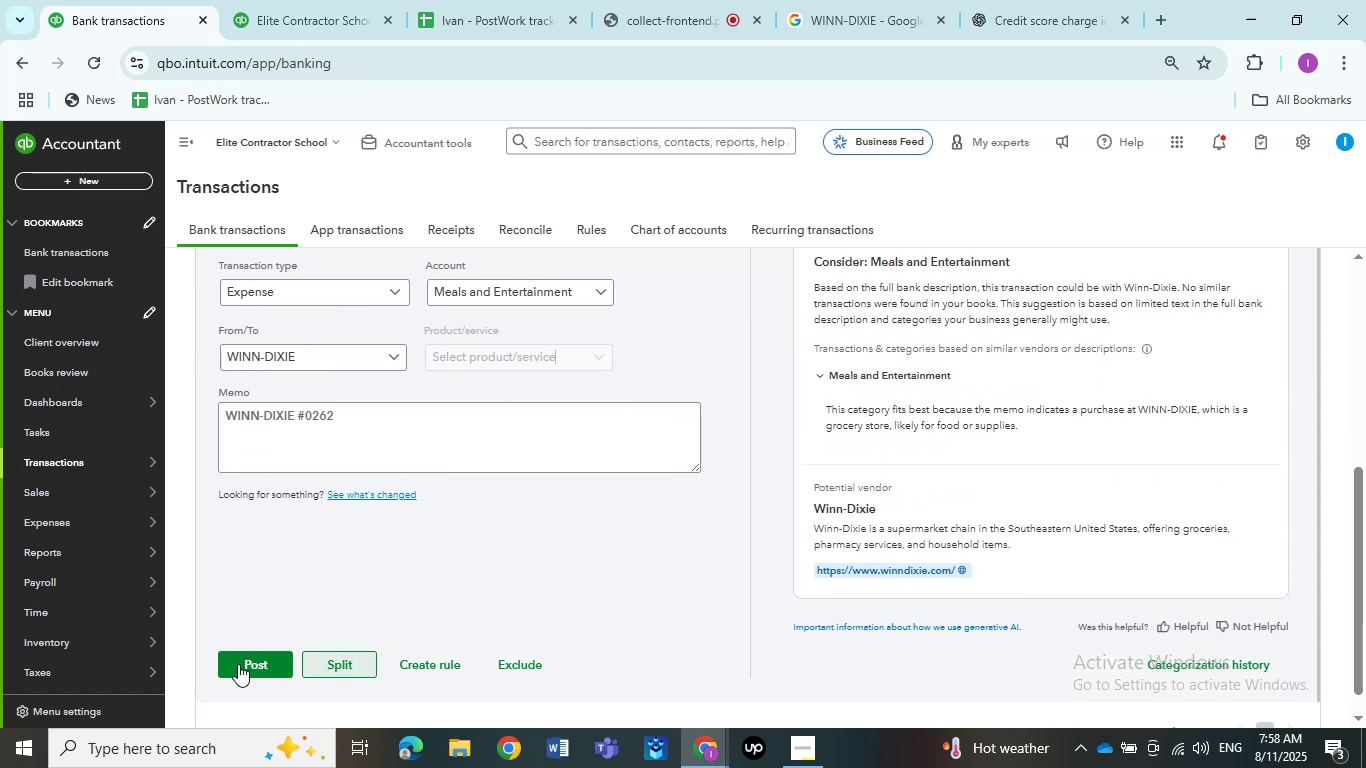 
left_click([238, 664])
 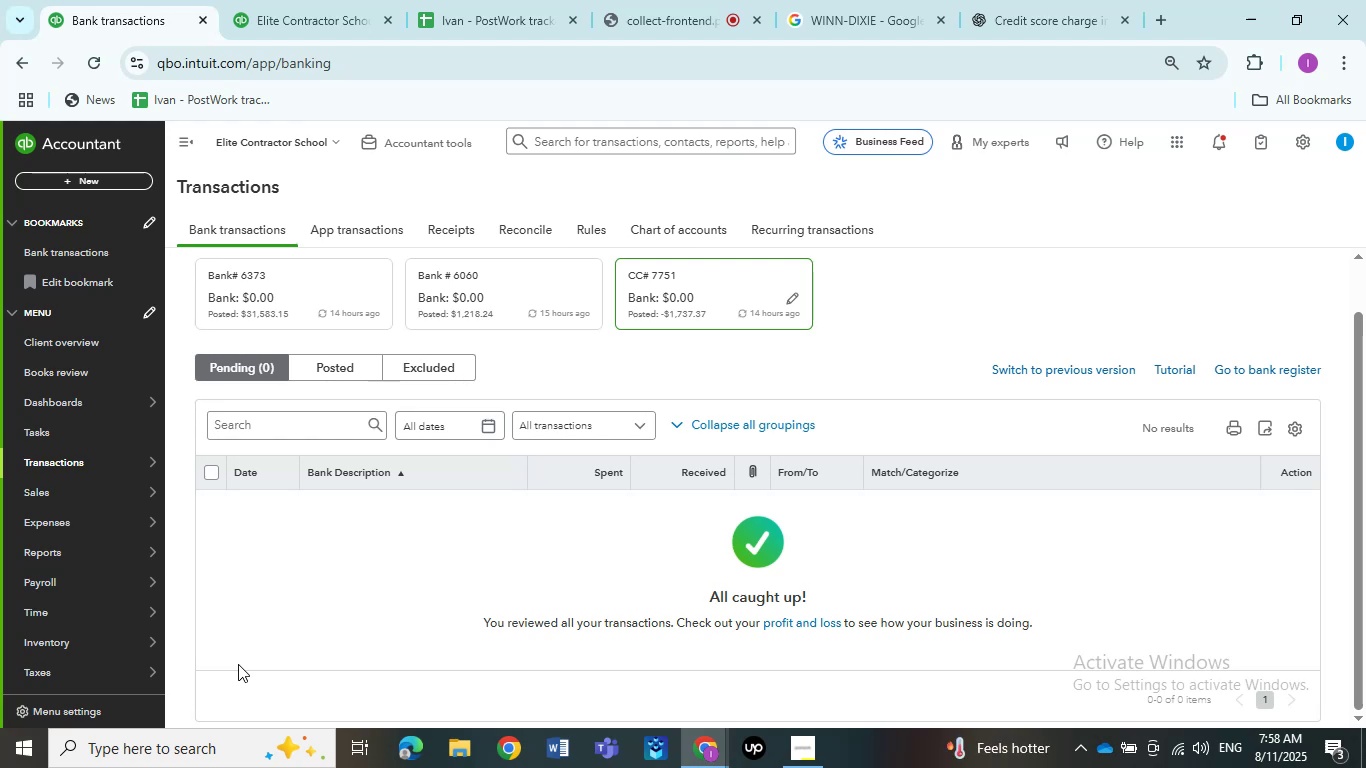 
wait(34.87)
 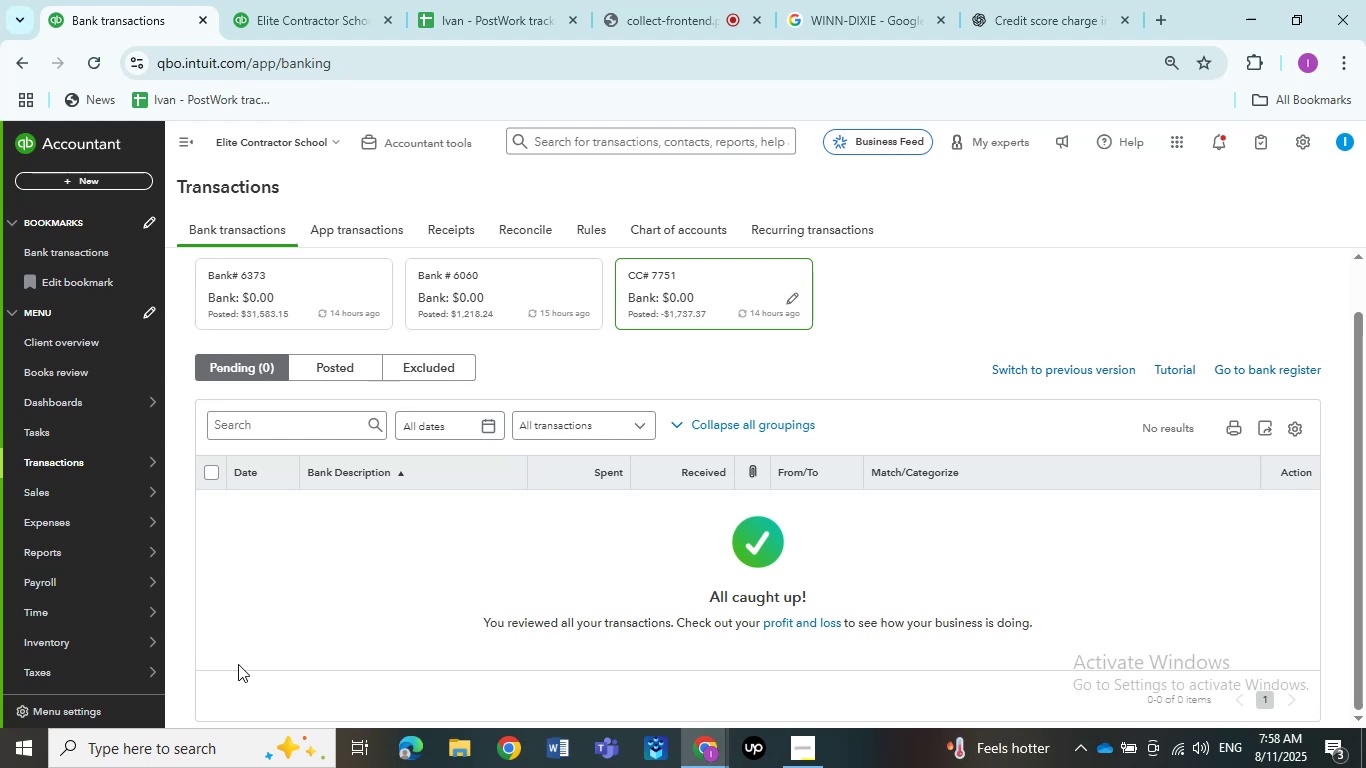 
right_click([49, 0])
 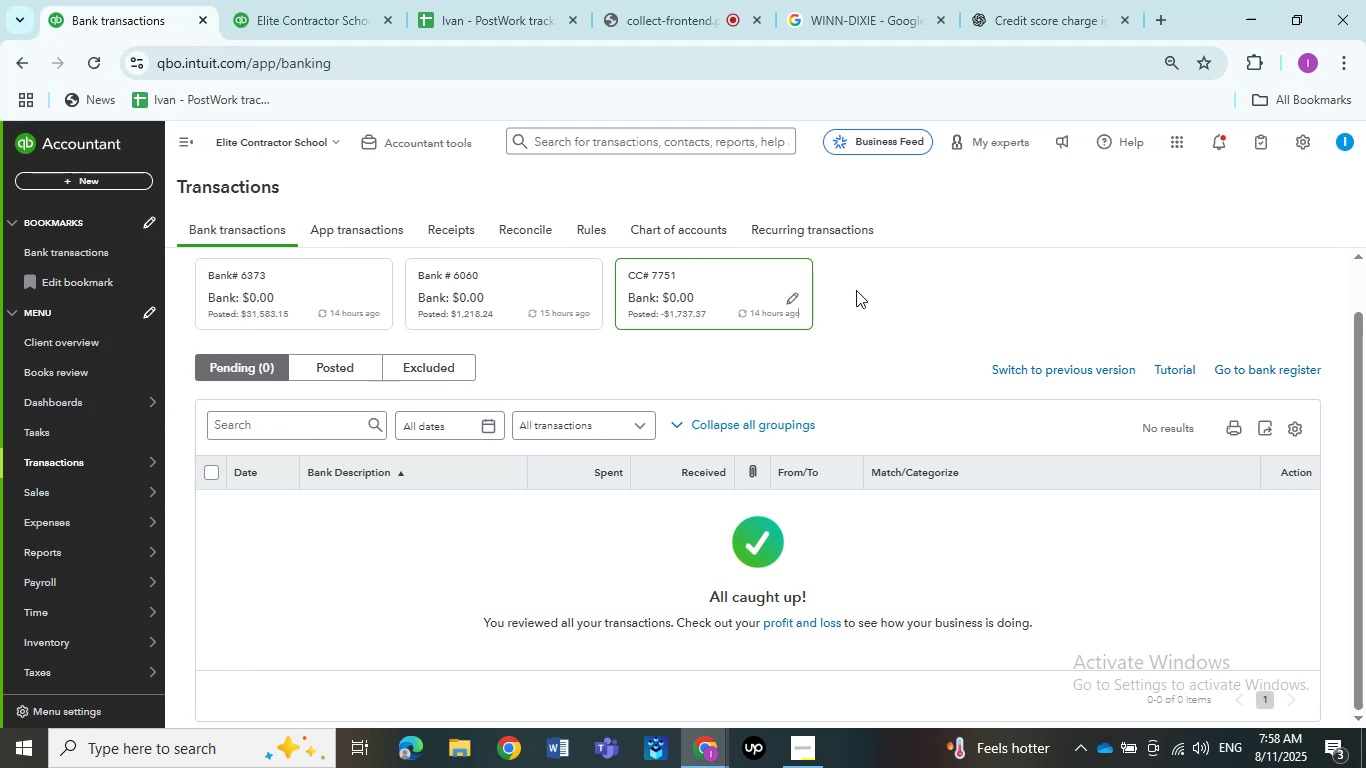 
scroll: coordinate [856, 283], scroll_direction: up, amount: 4.0
 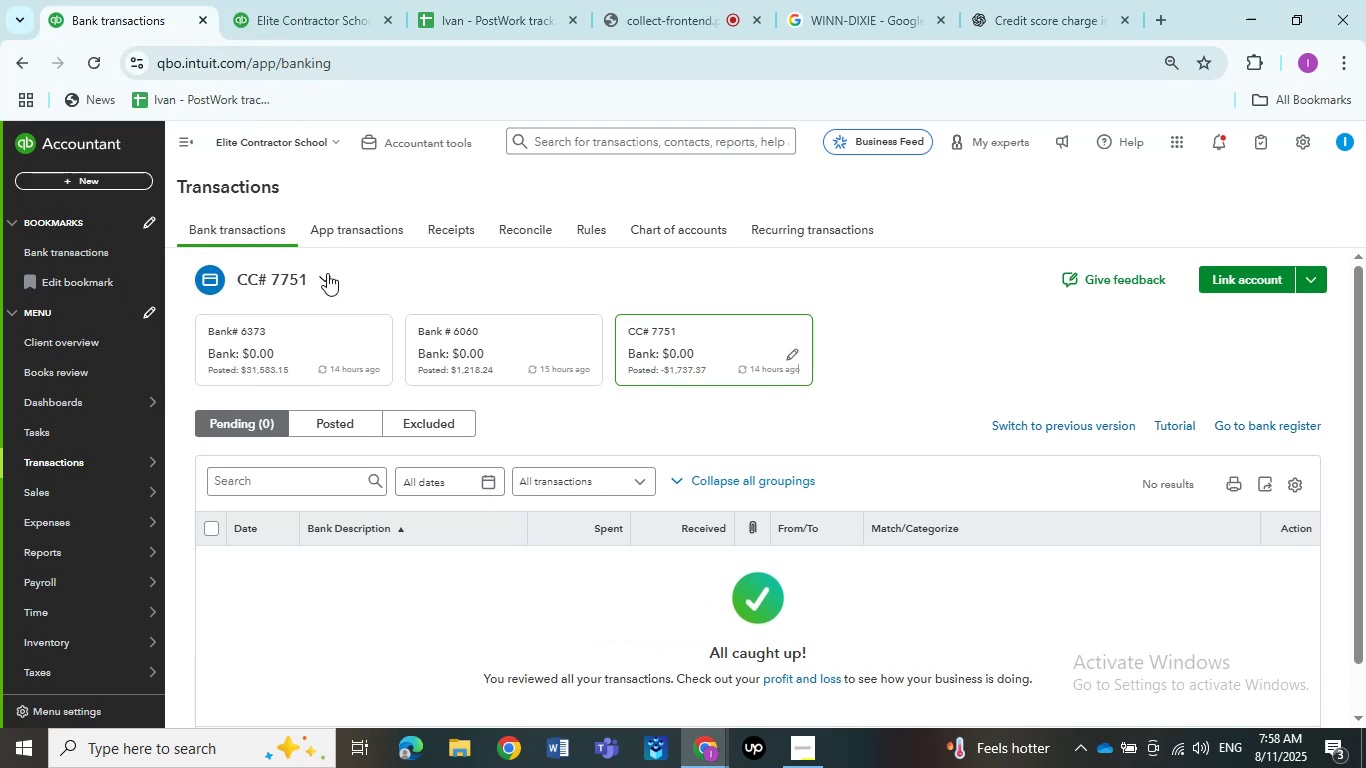 
left_click([324, 275])
 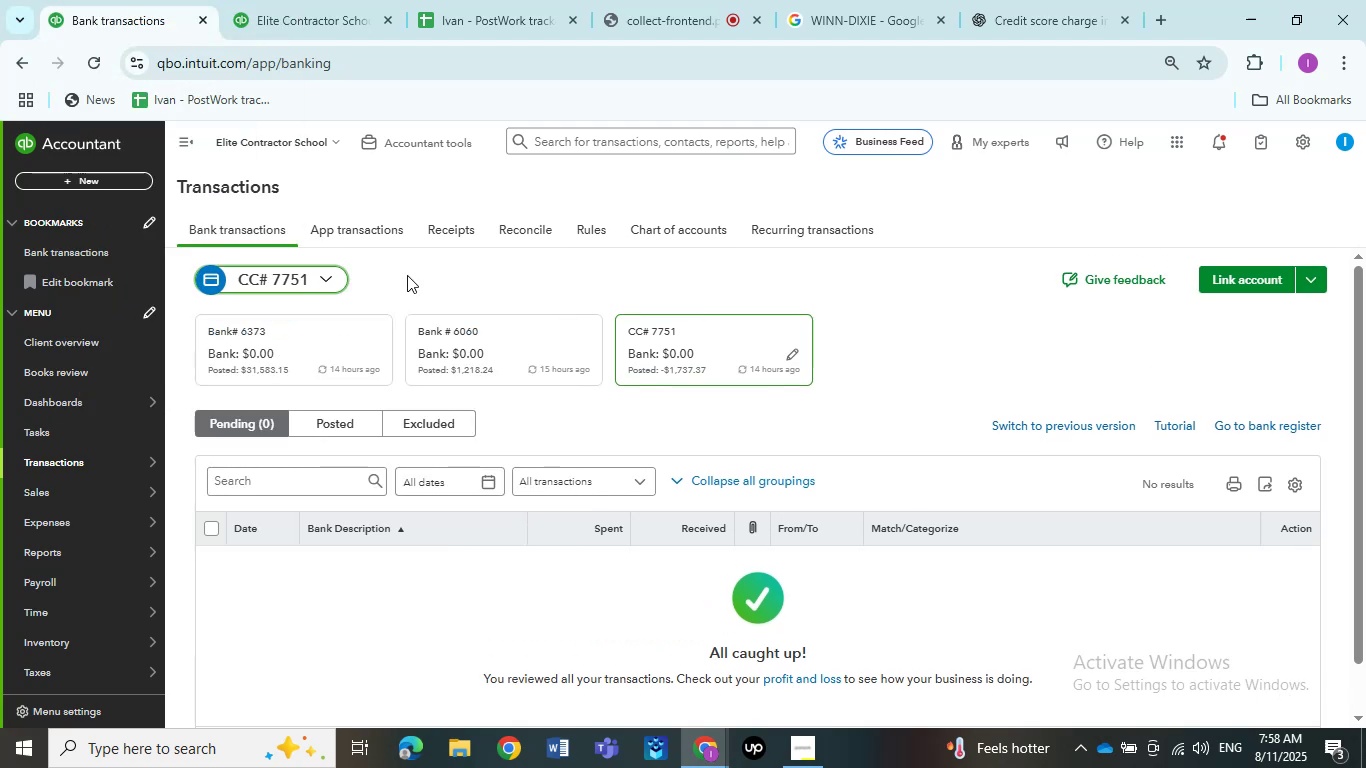 
double_click([439, 276])
 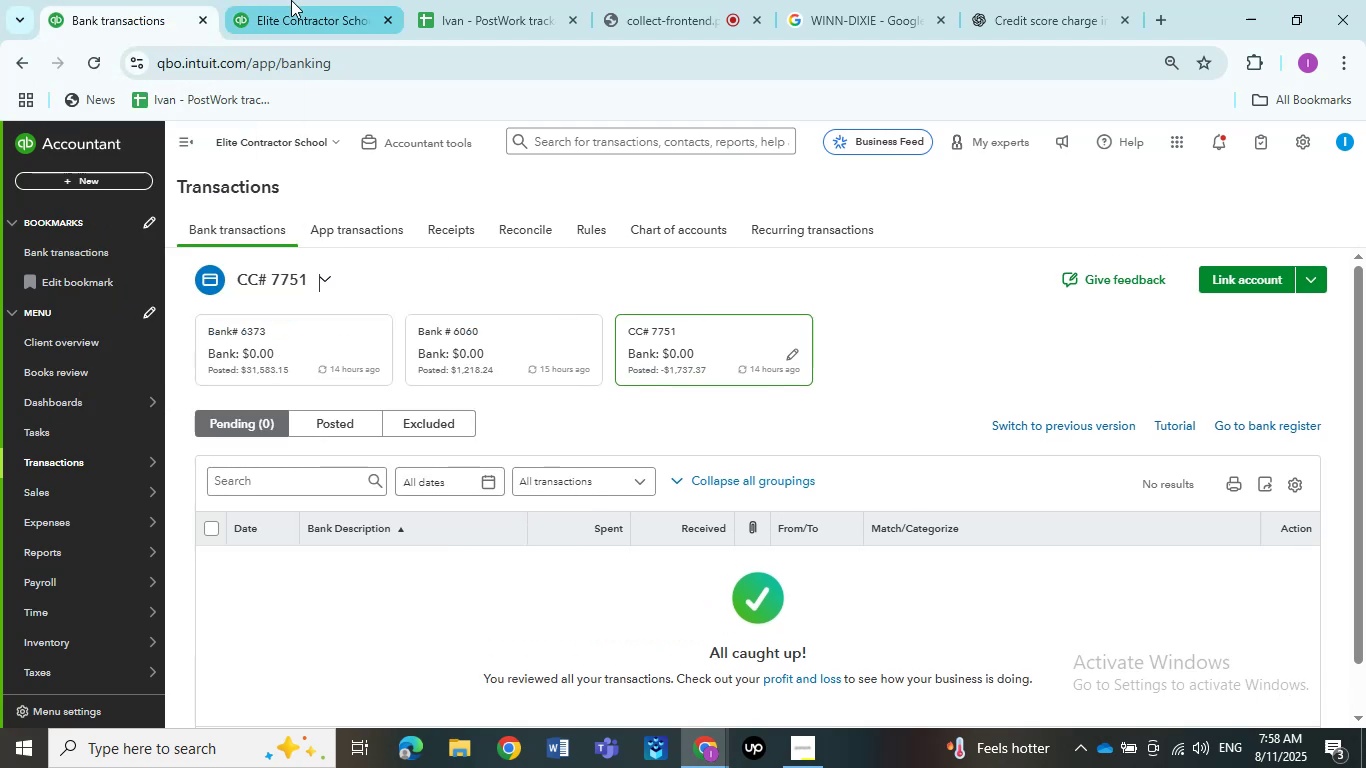 
left_click([291, 0])
 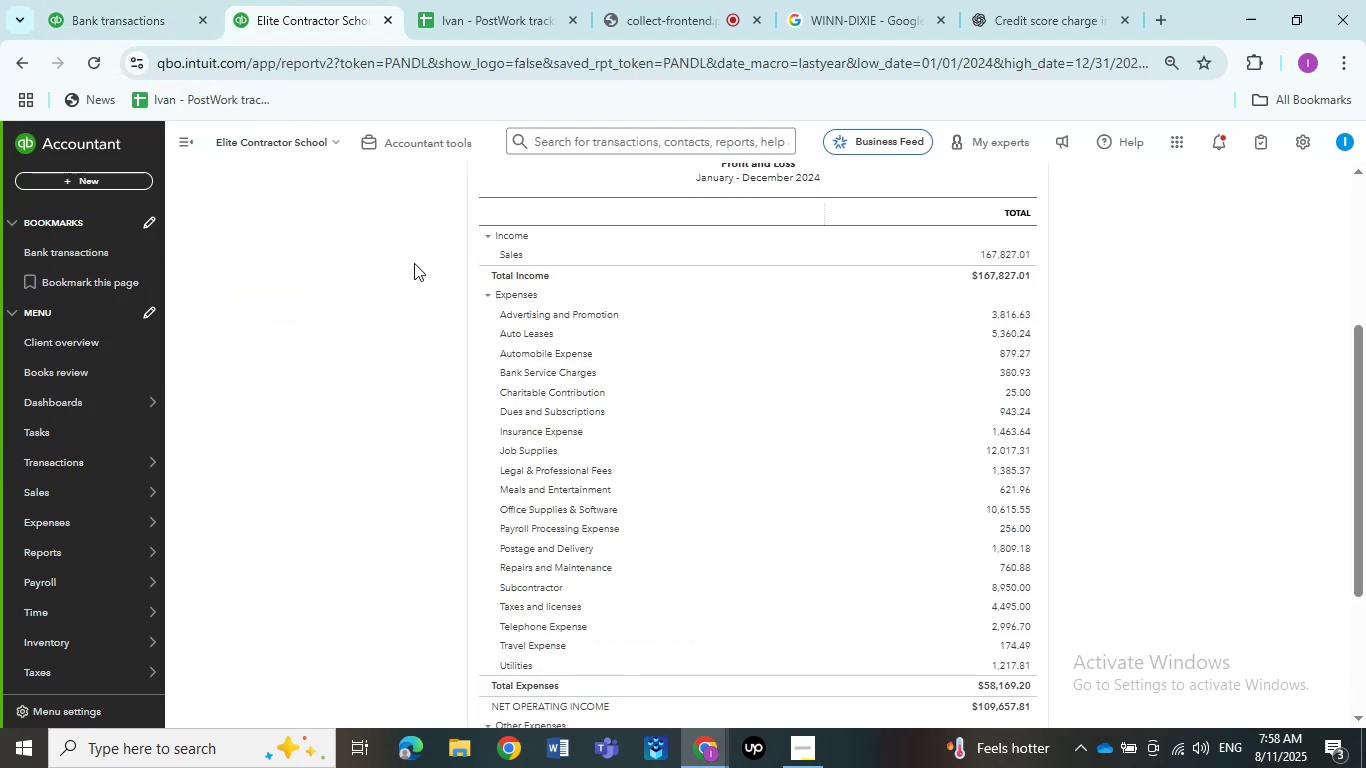 
scroll: coordinate [413, 263], scroll_direction: up, amount: 4.0
 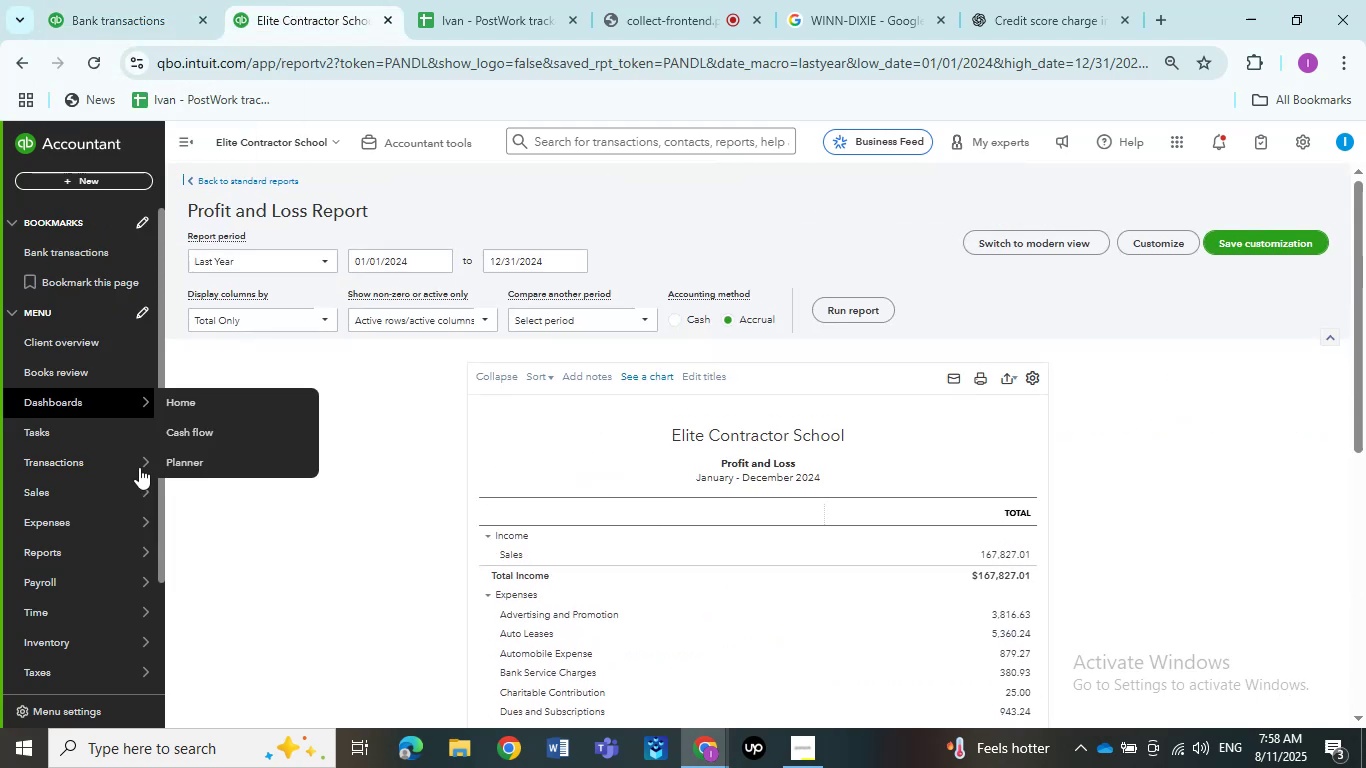 
mouse_move([133, 552])
 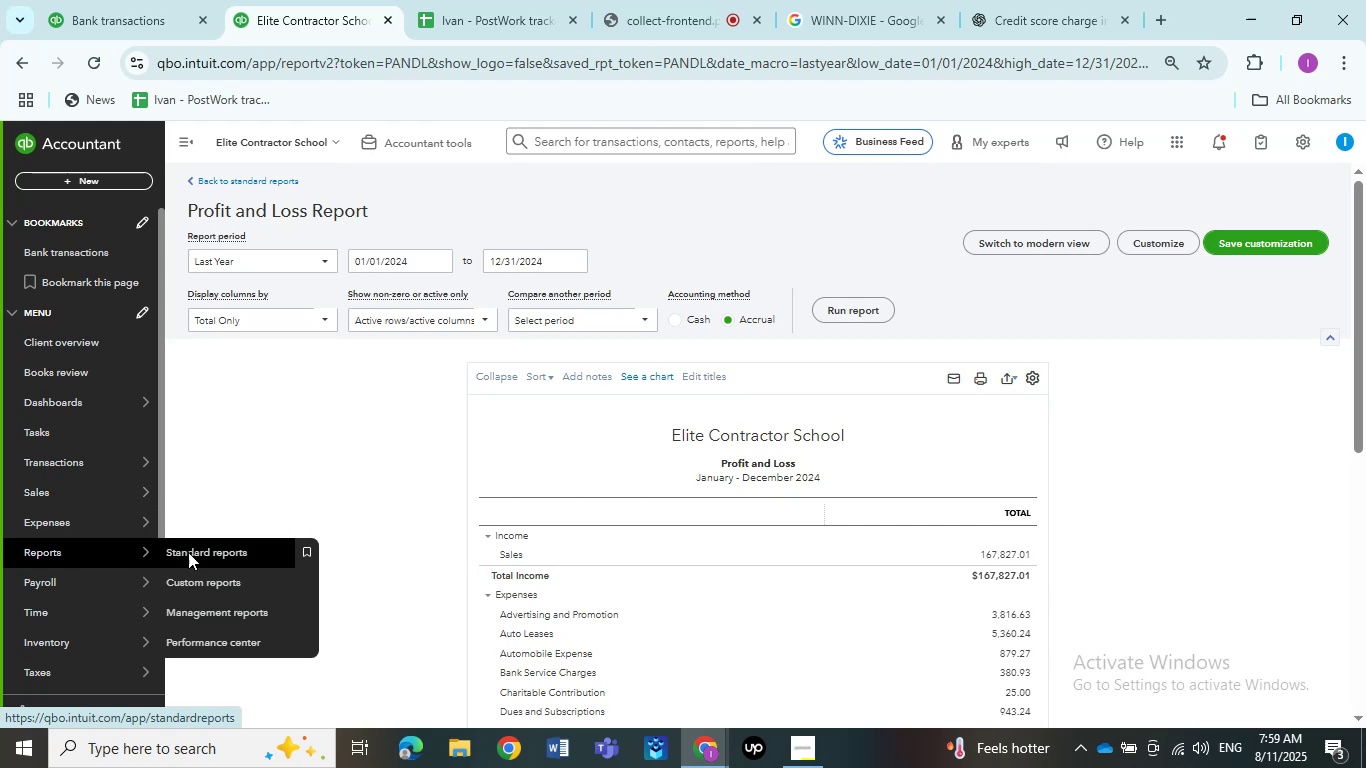 
right_click([188, 552])
 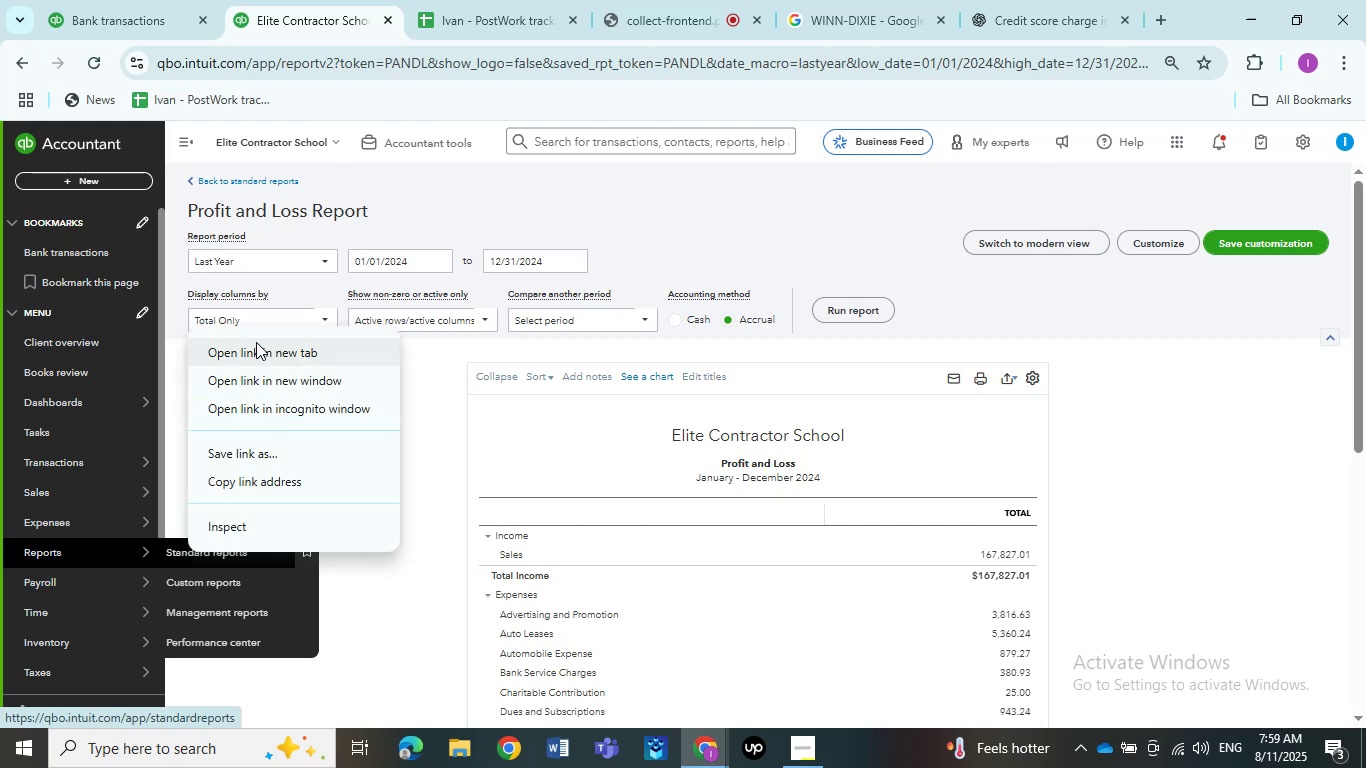 
left_click([256, 342])
 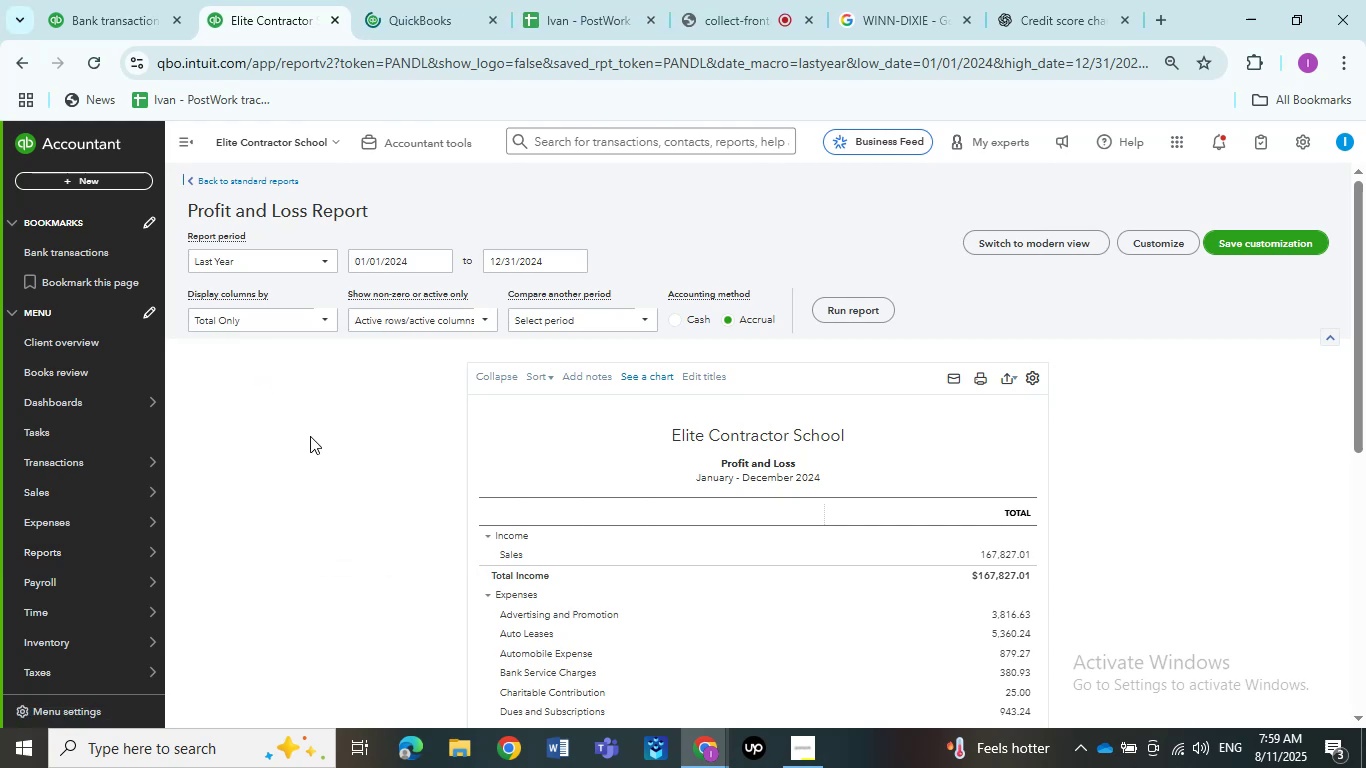 
wait(6.24)
 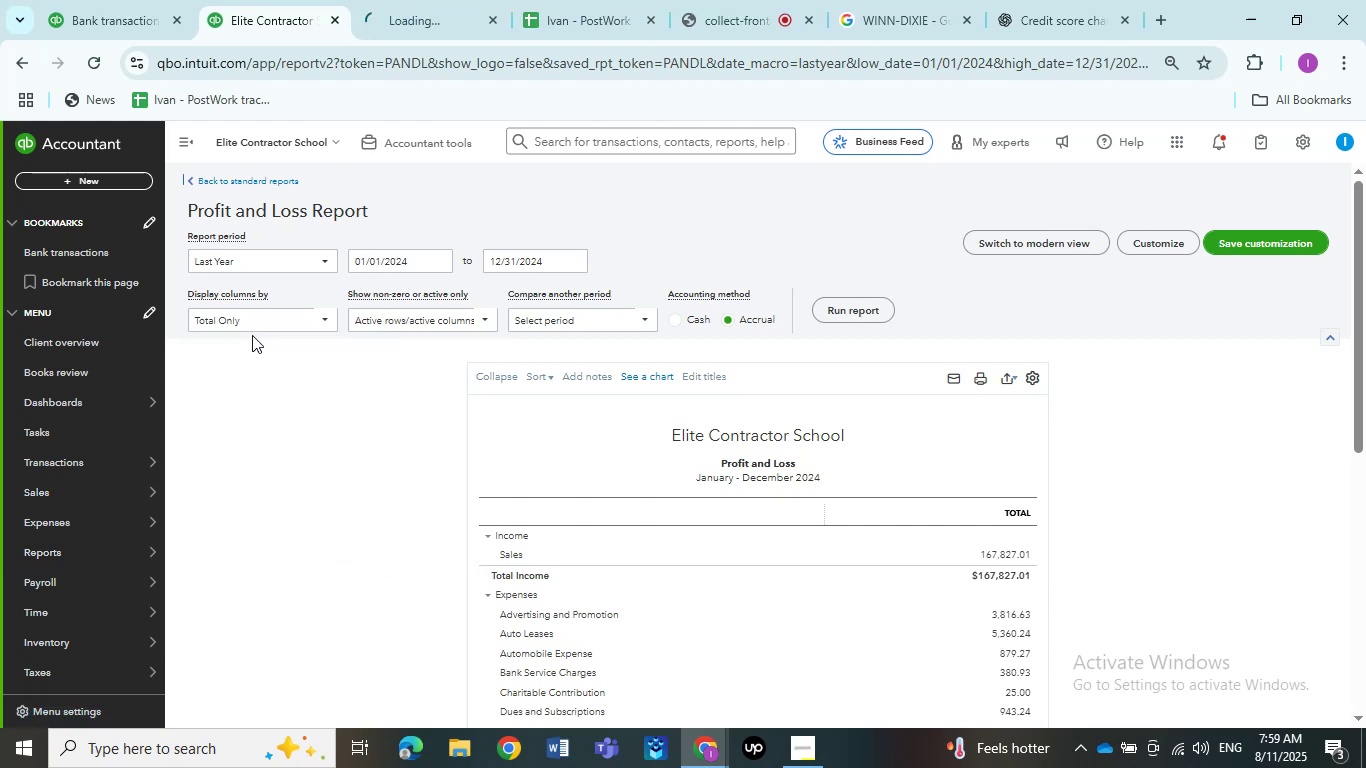 
left_click([455, 0])
 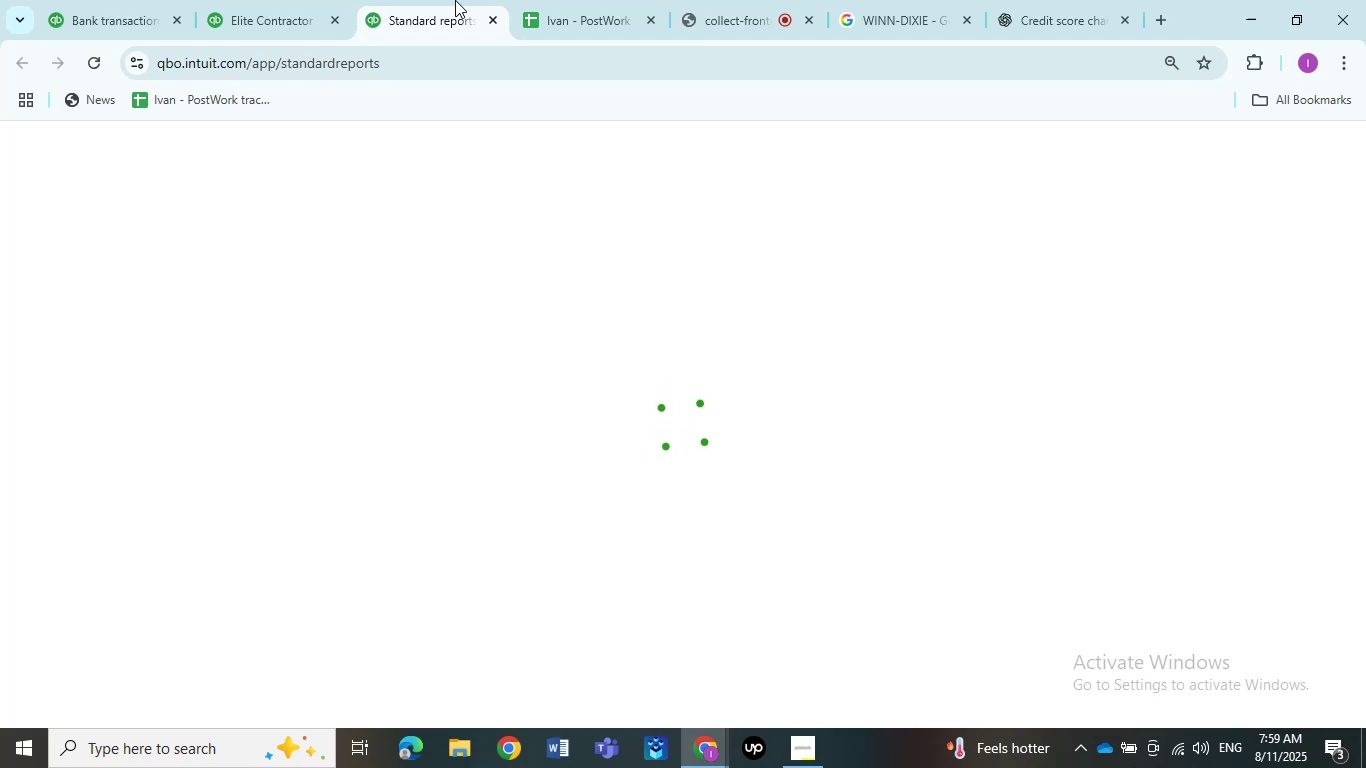 
wait(5.35)
 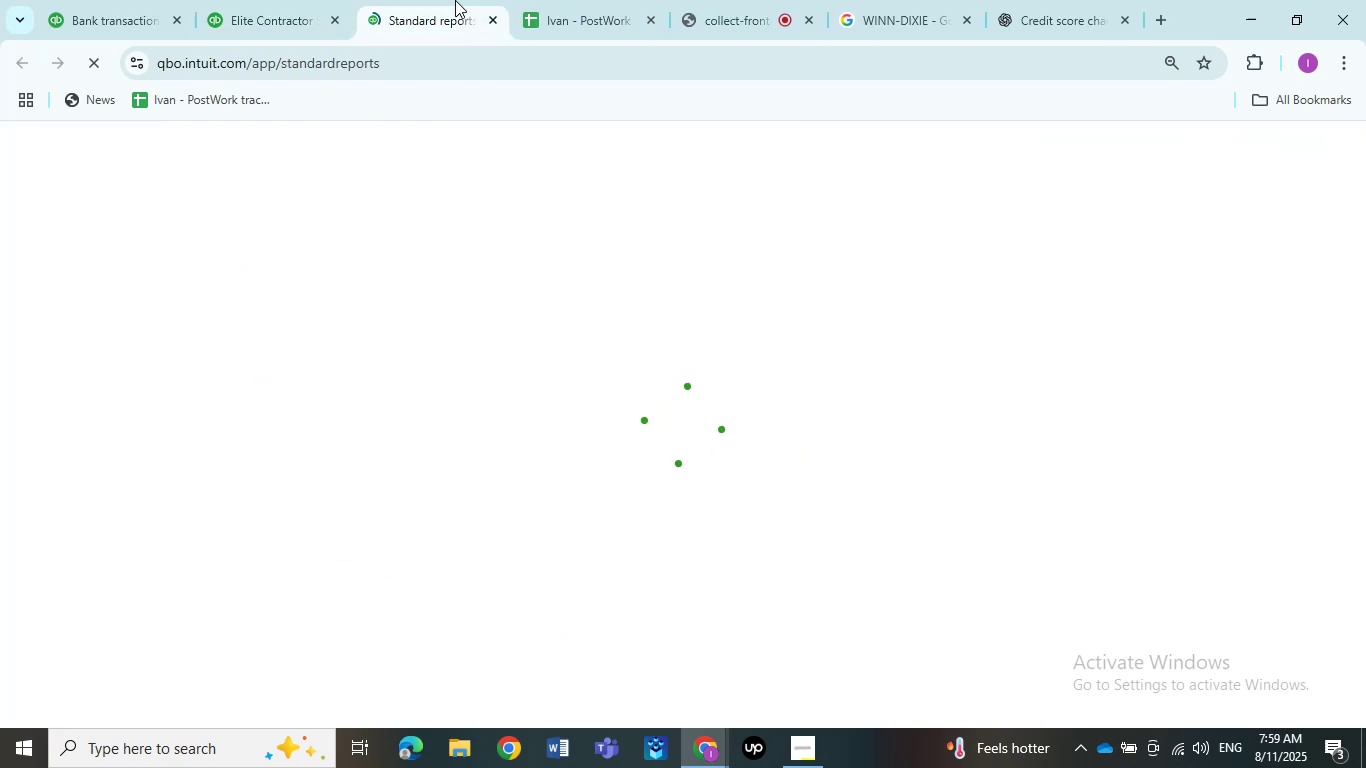 
key(Numpad0)
 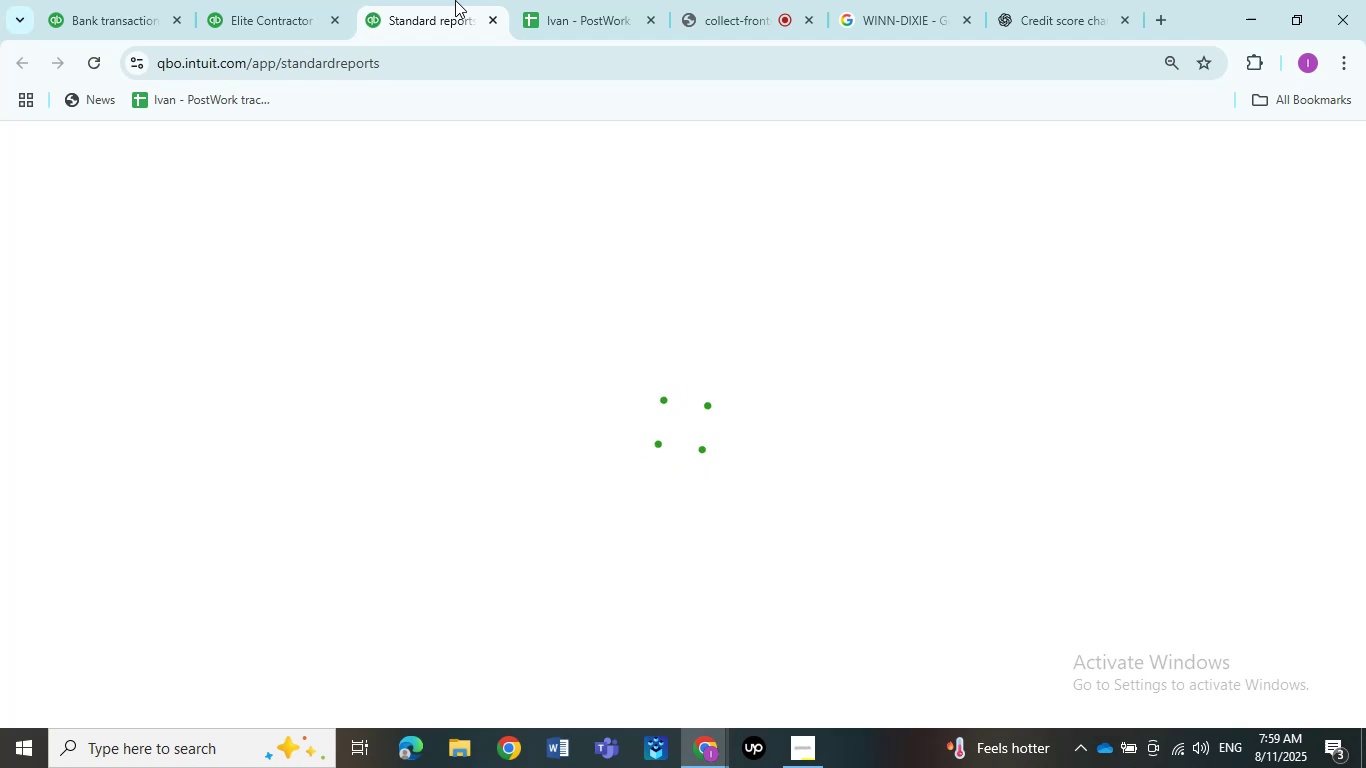 
key(NumpadEnter)
 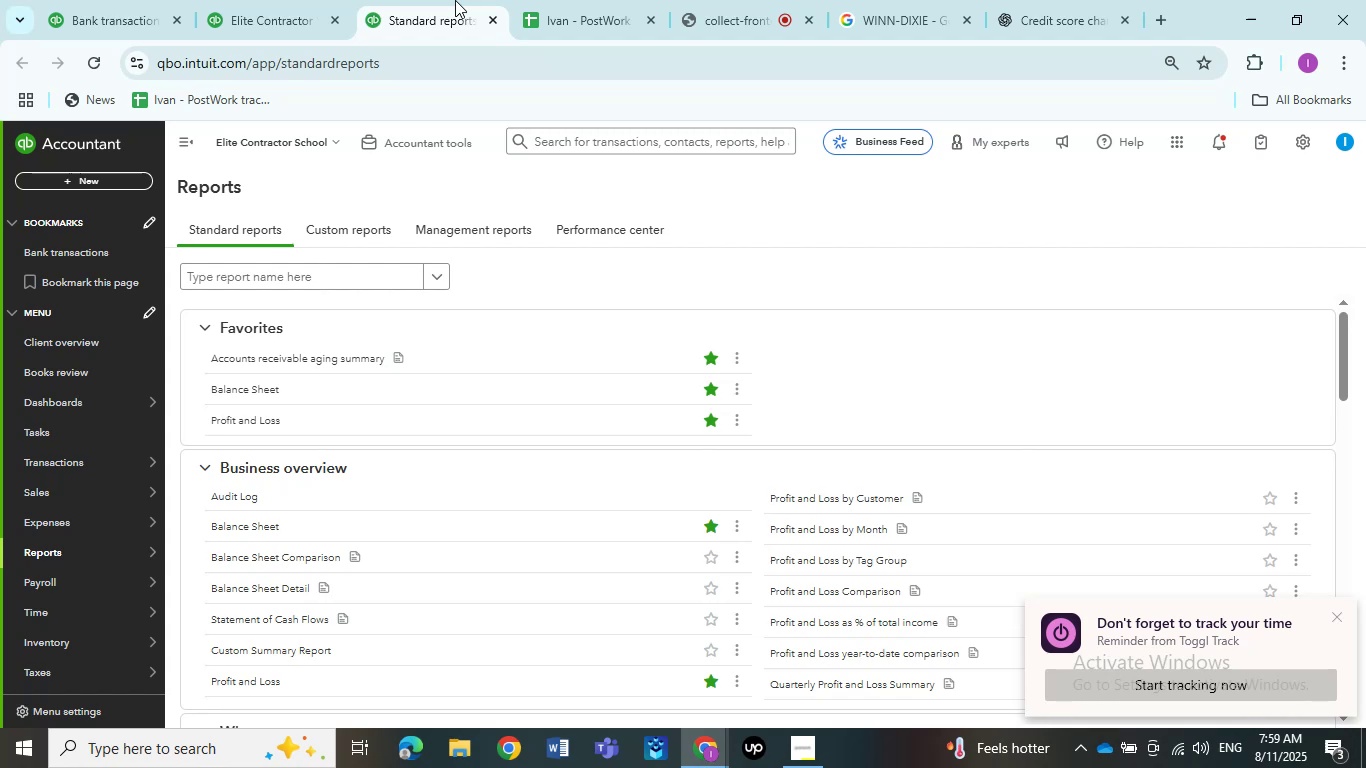 
wait(13.19)
 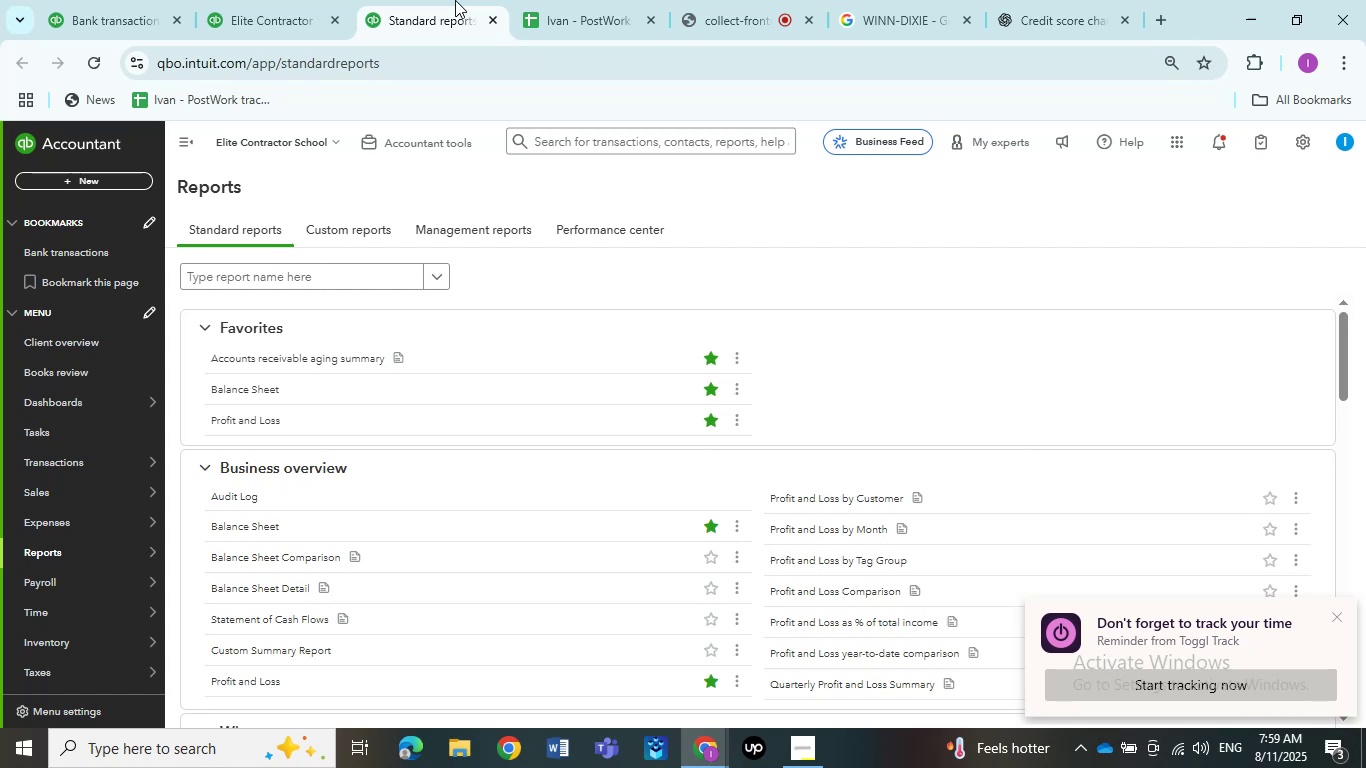 
left_click([238, 382])
 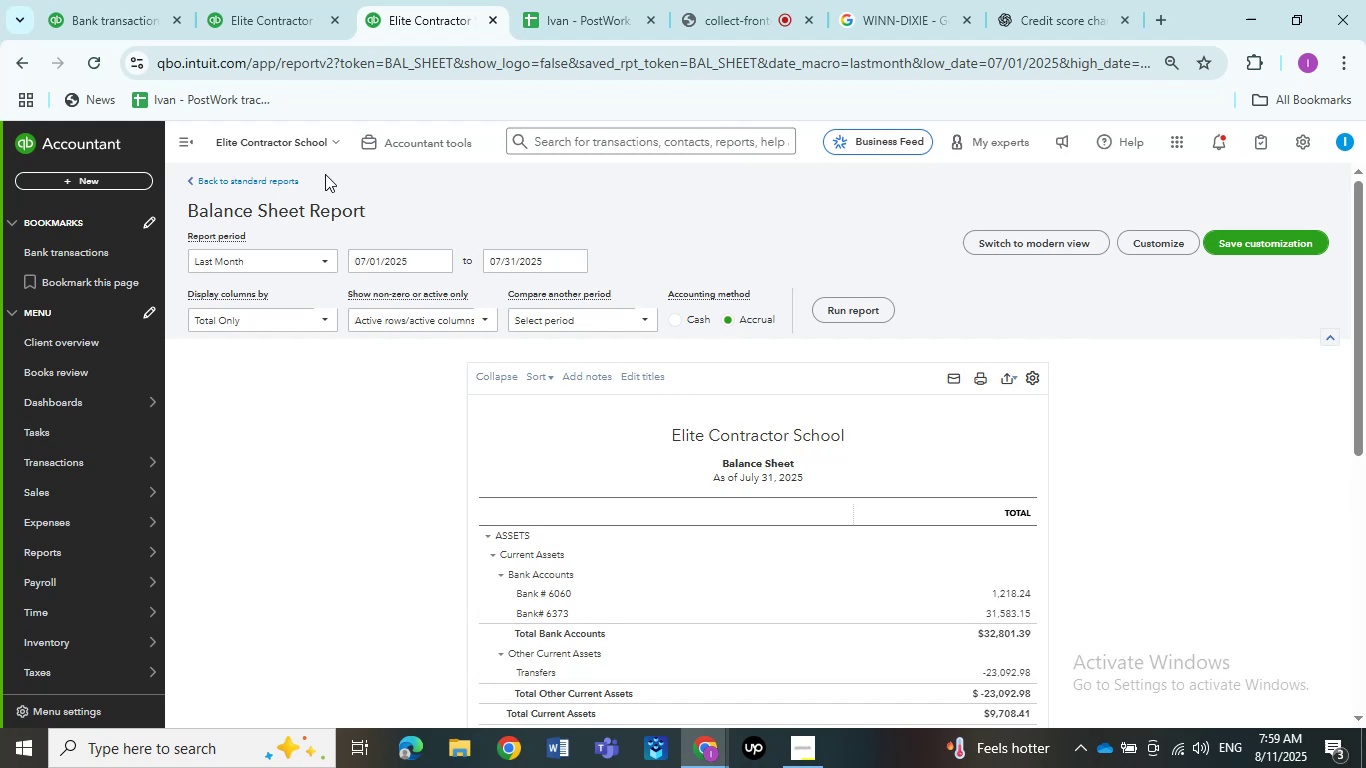 
left_click([283, 262])
 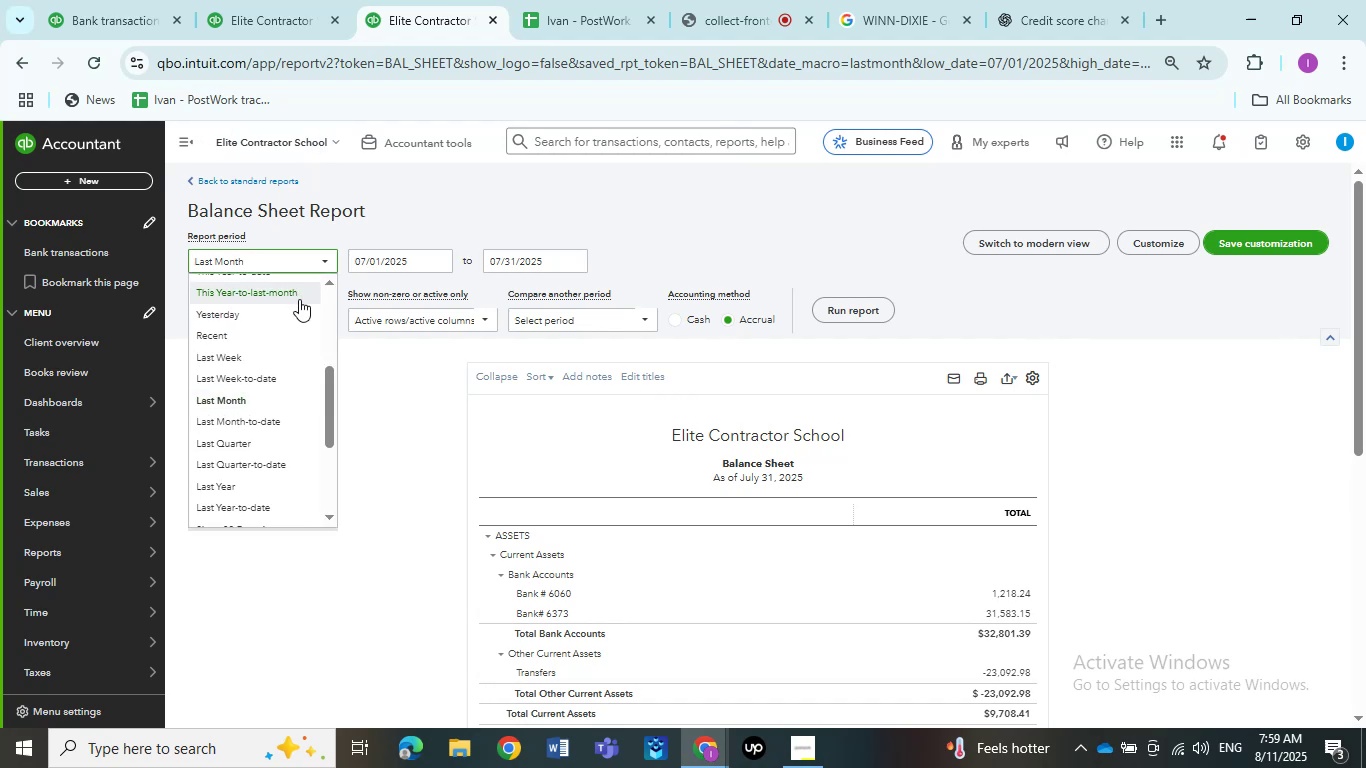 
scroll: coordinate [288, 329], scroll_direction: down, amount: 5.0
 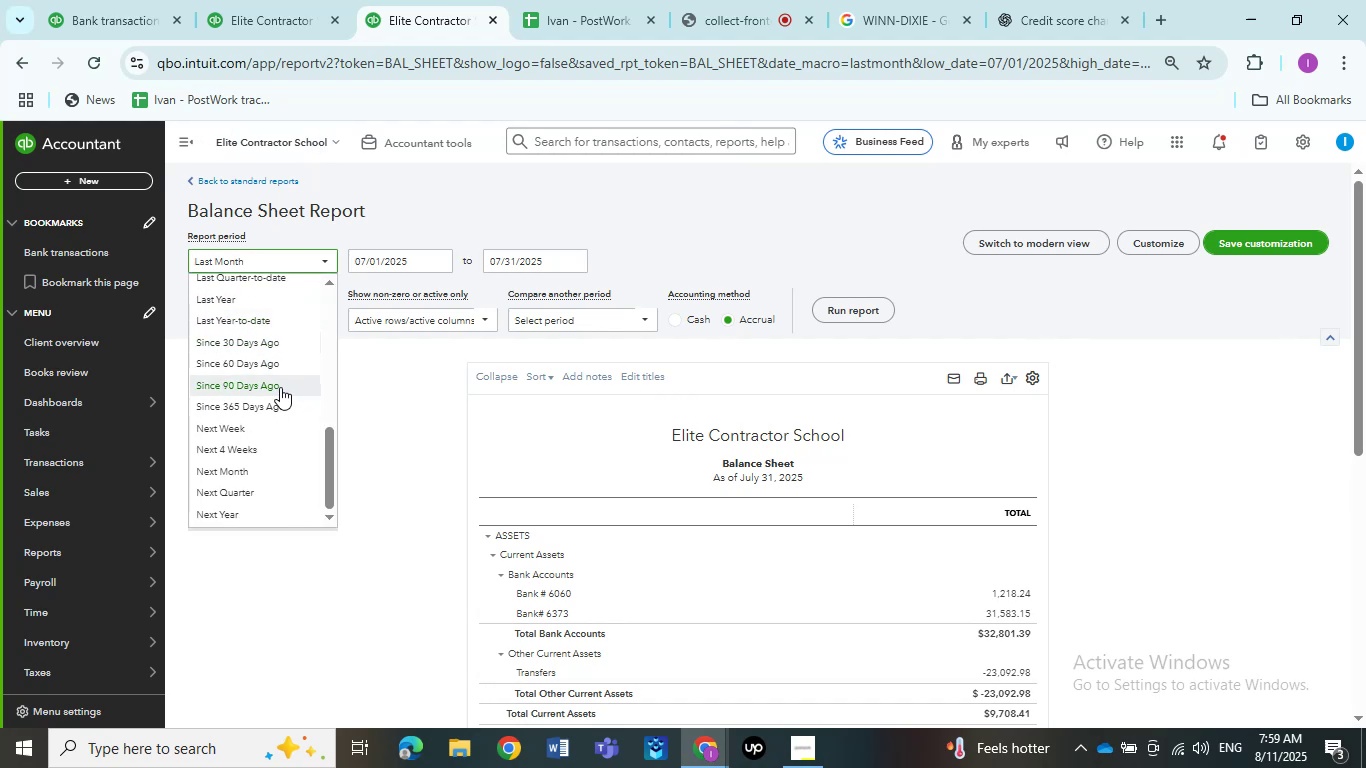 
scroll: coordinate [278, 387], scroll_direction: up, amount: 1.0
 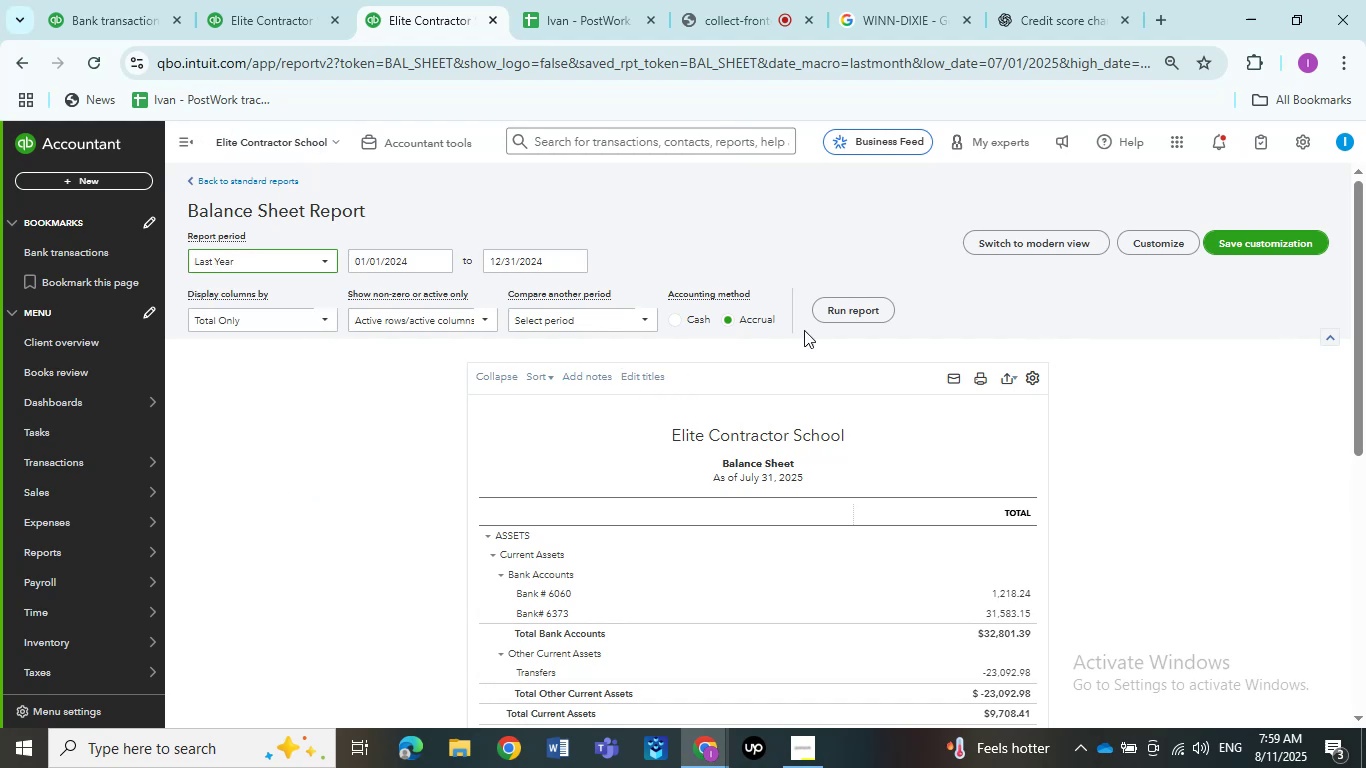 
left_click([839, 317])
 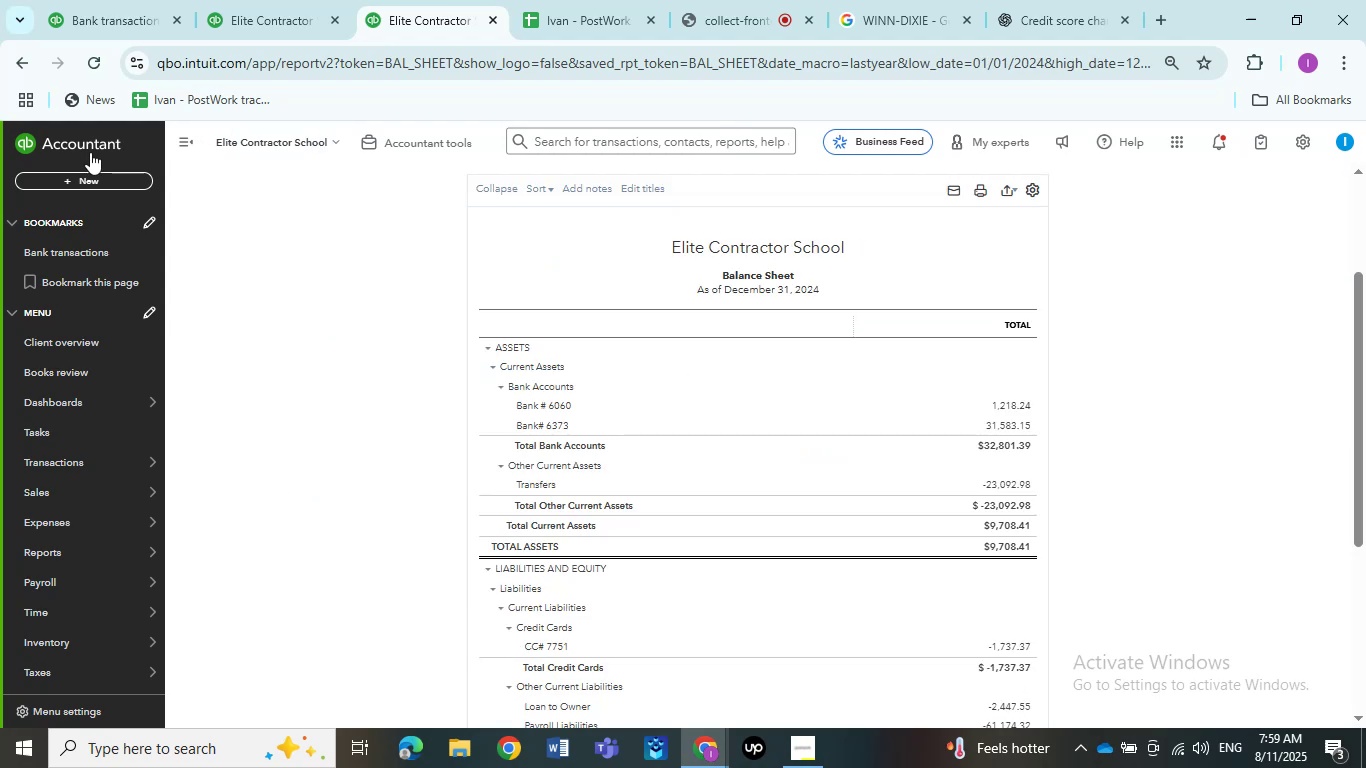 
left_click([175, 143])
 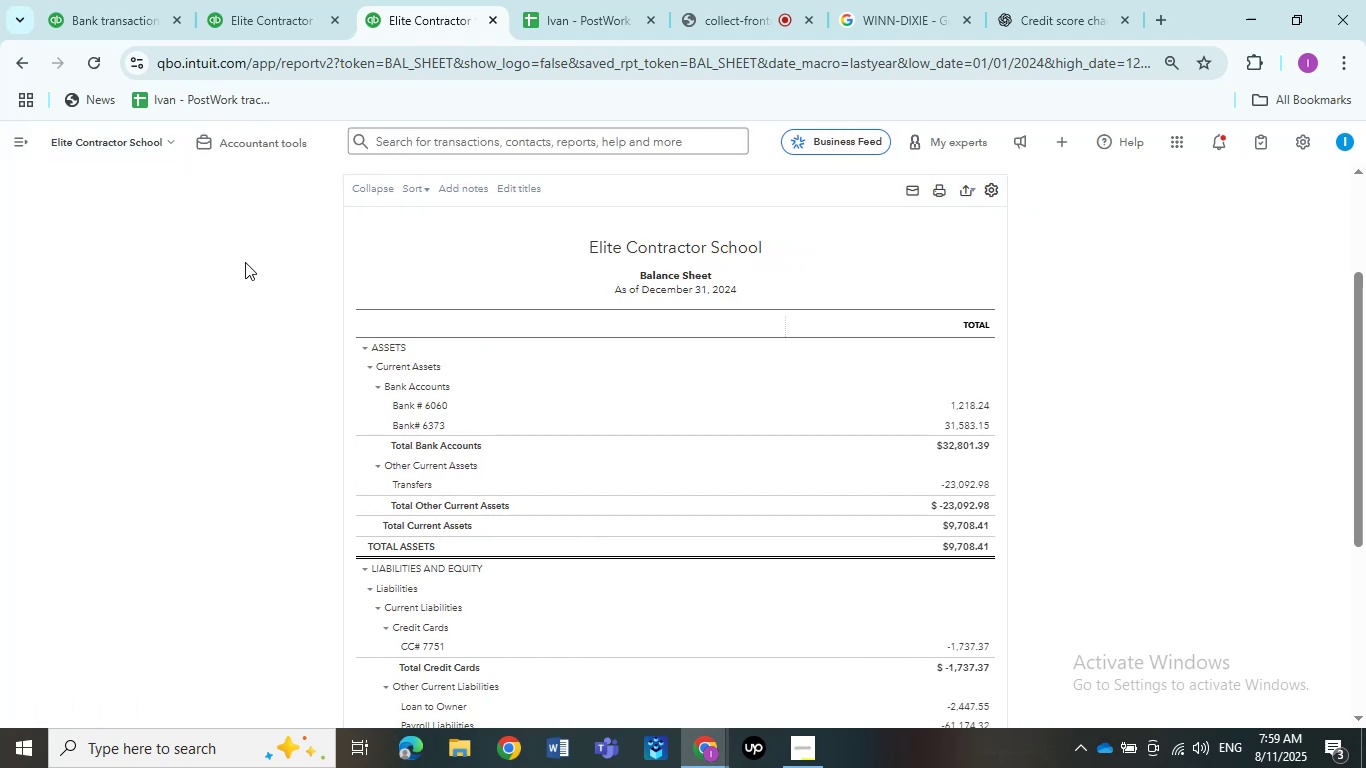 
scroll: coordinate [248, 259], scroll_direction: up, amount: 1.0
 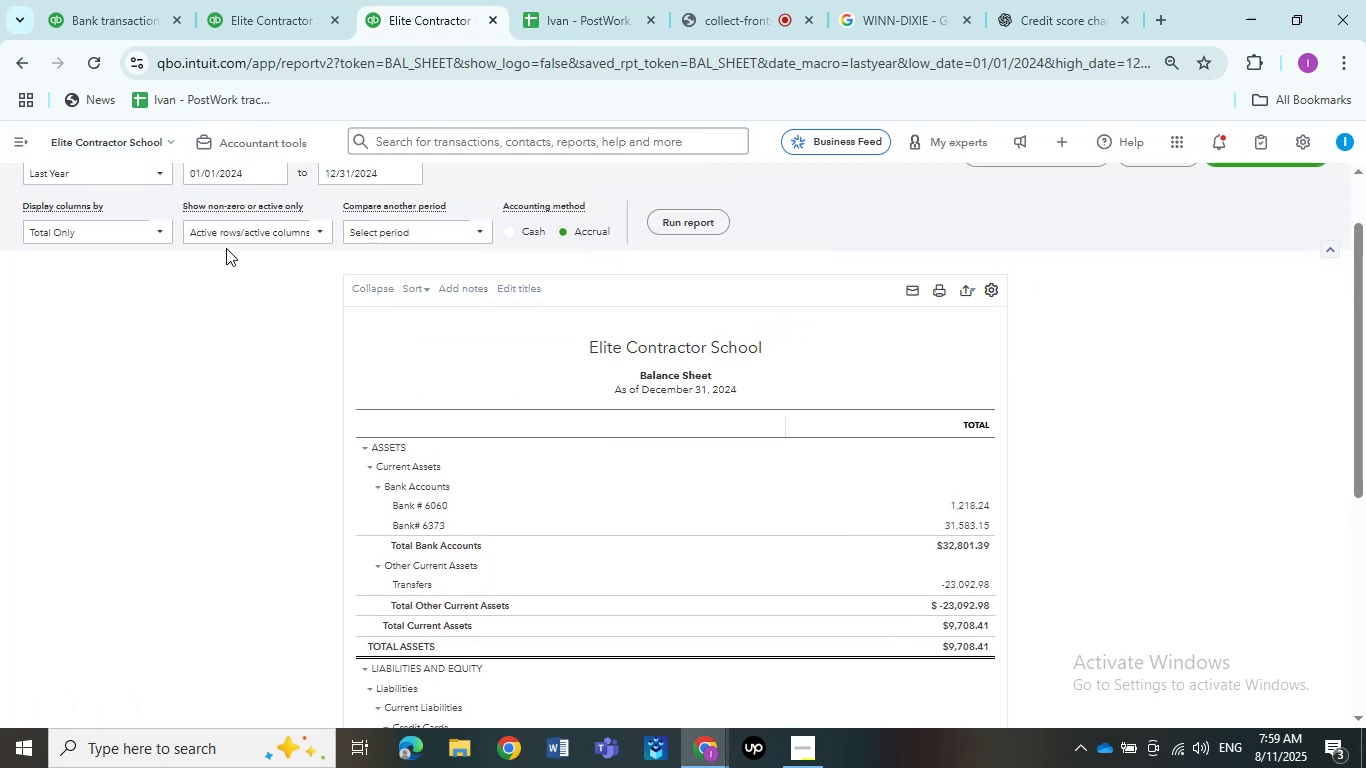 
scroll: coordinate [279, 433], scroll_direction: down, amount: 1.0
 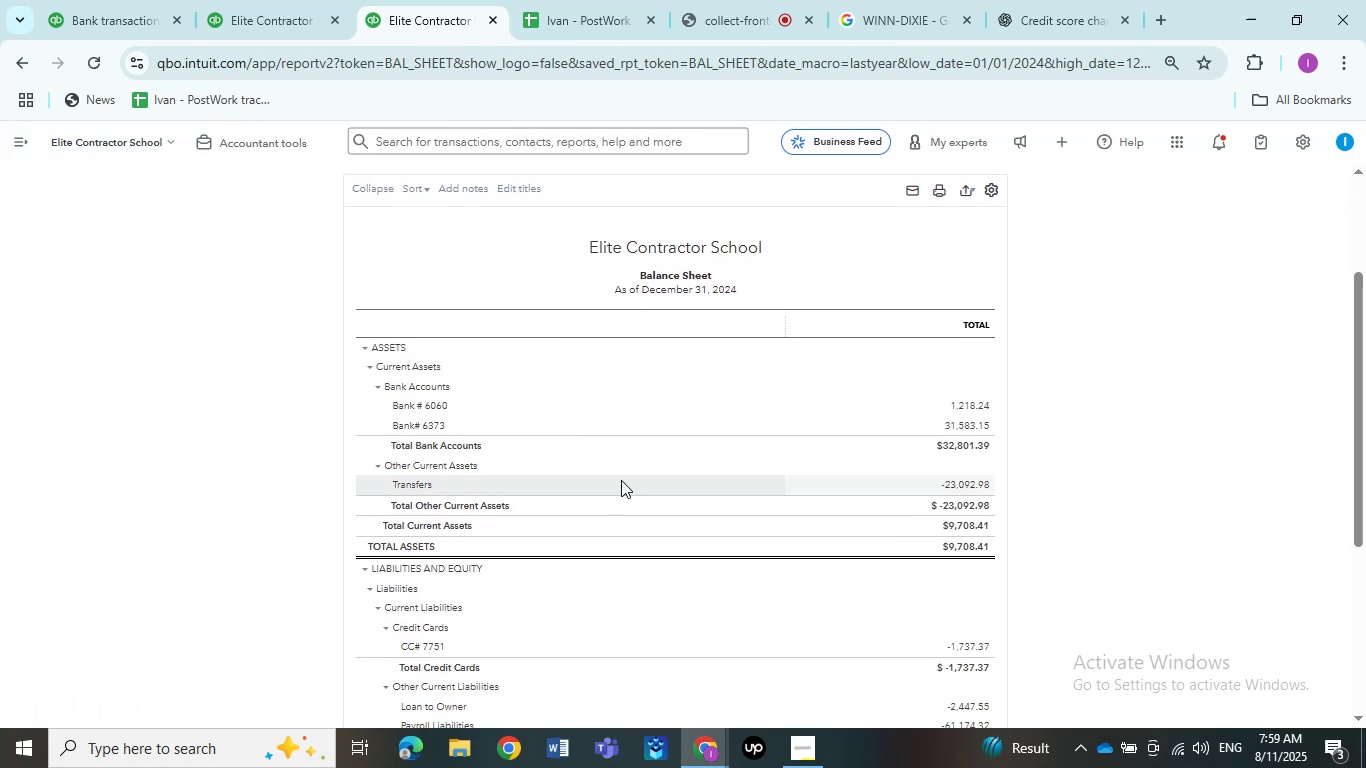 
left_click([945, 484])
 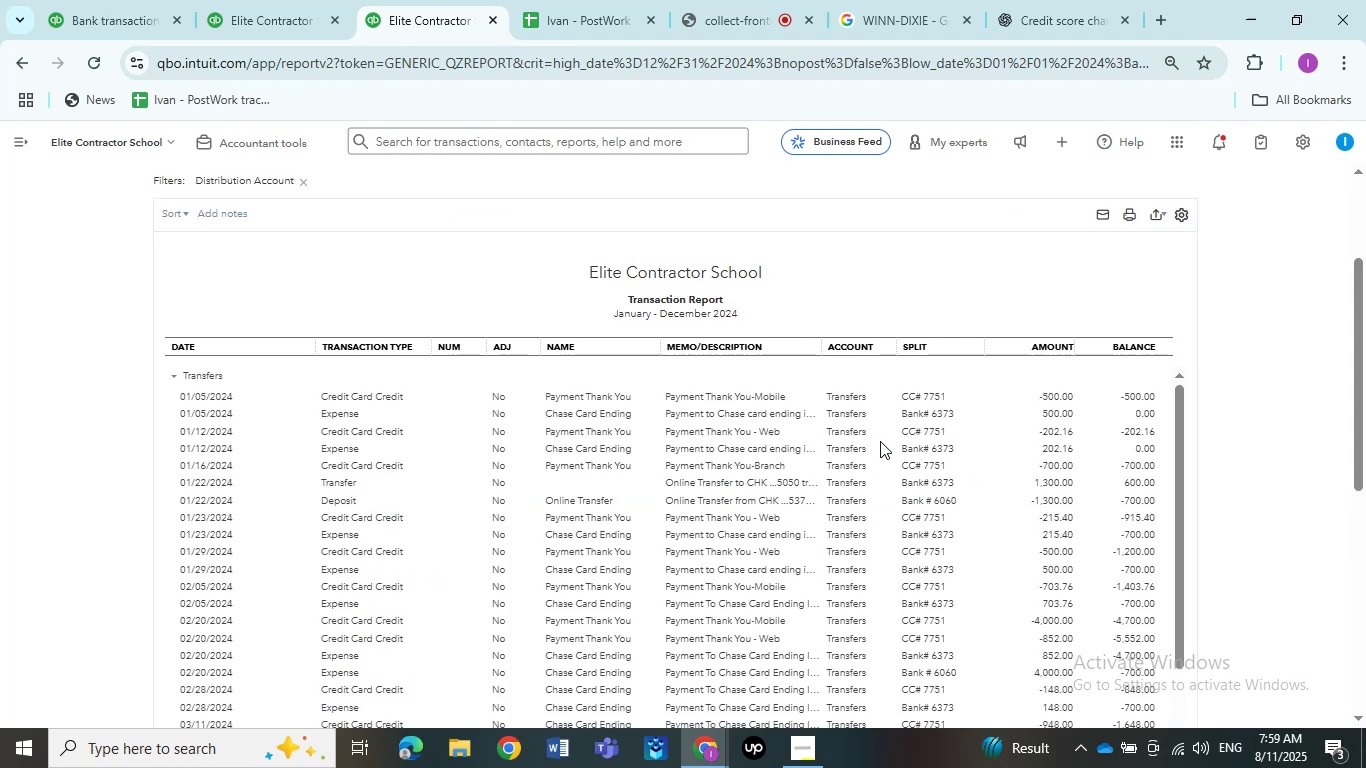 
left_click([909, 32])
 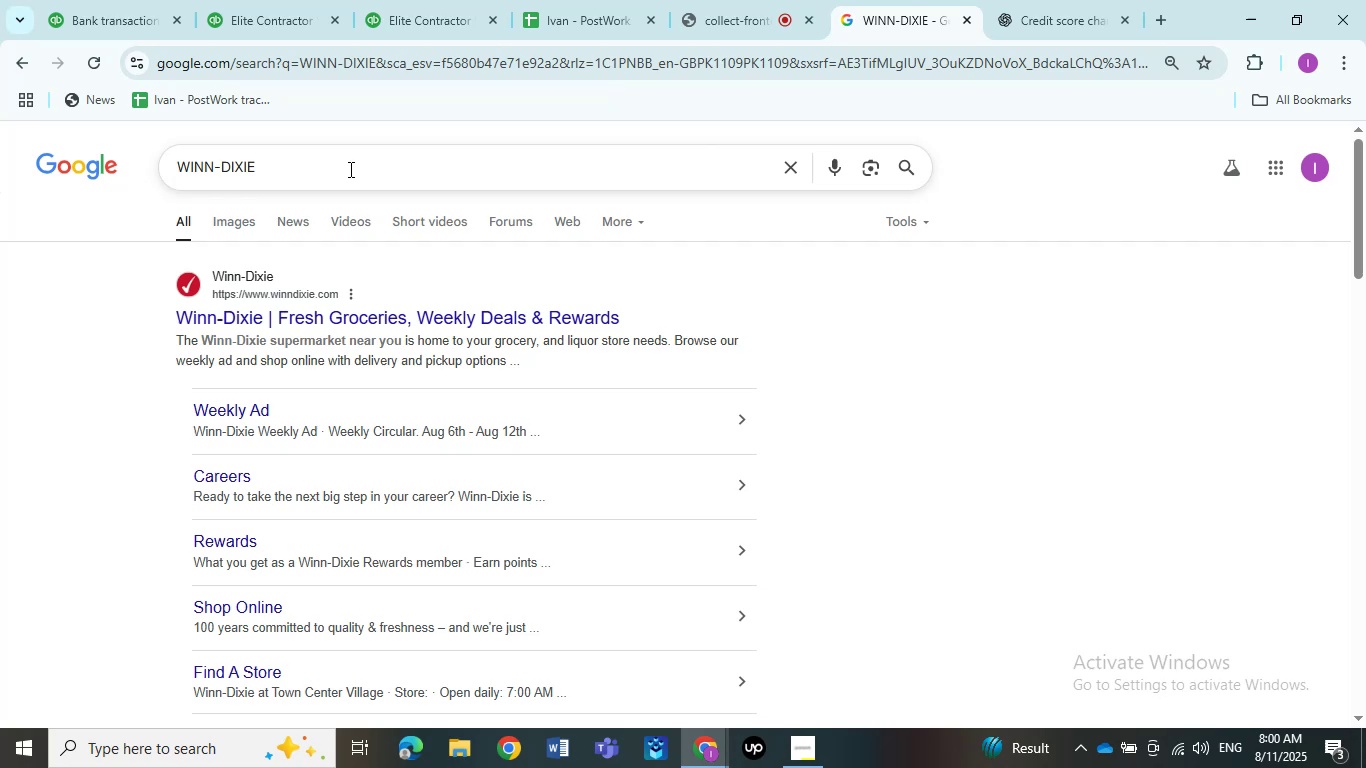 
wait(11.78)
 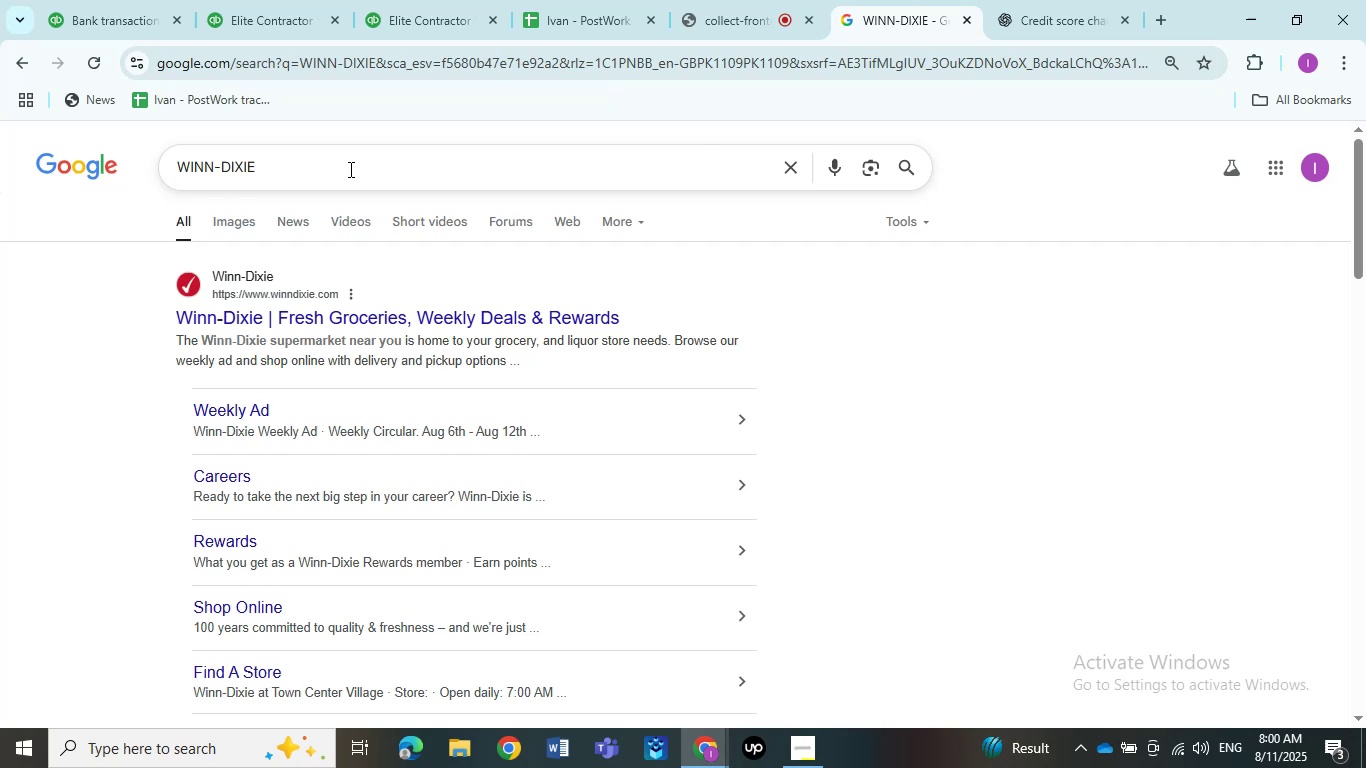 
mouse_move([441, 11])
 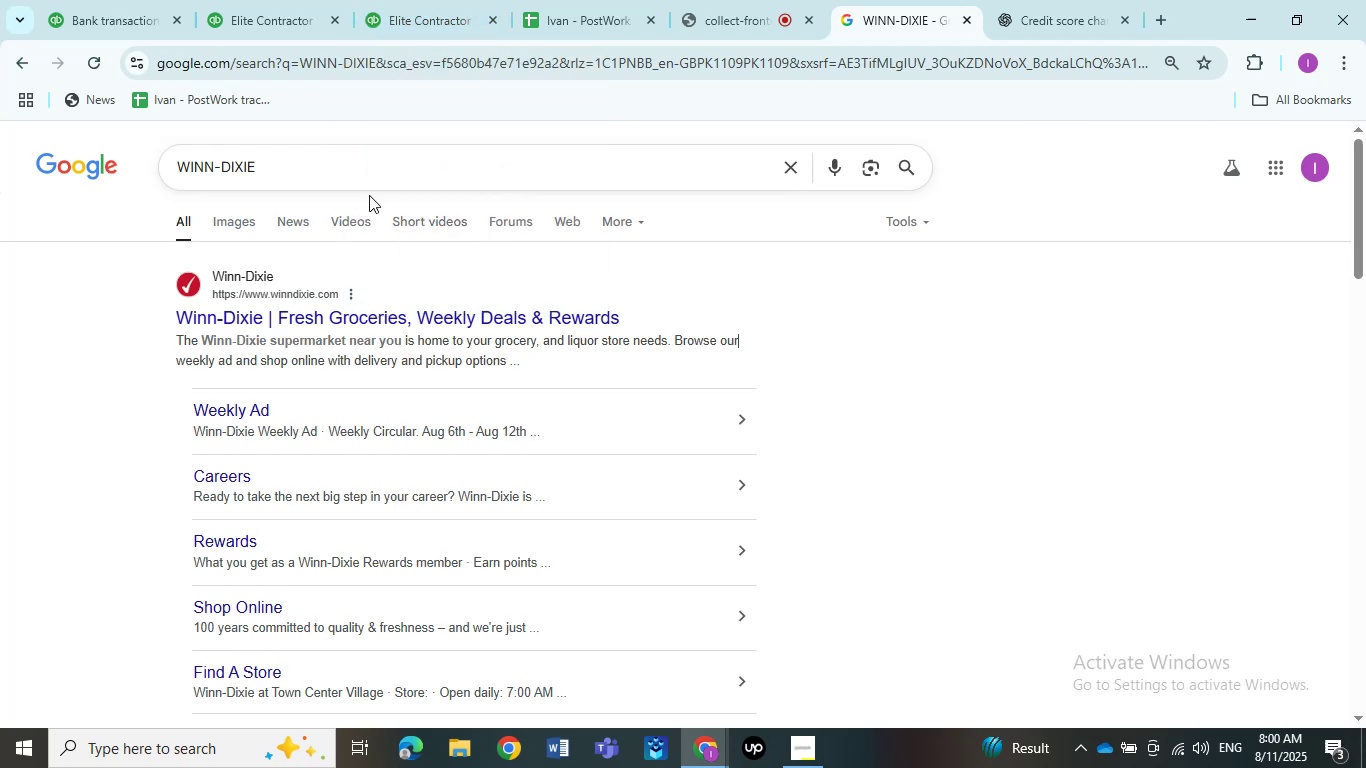 
left_click([453, 0])
 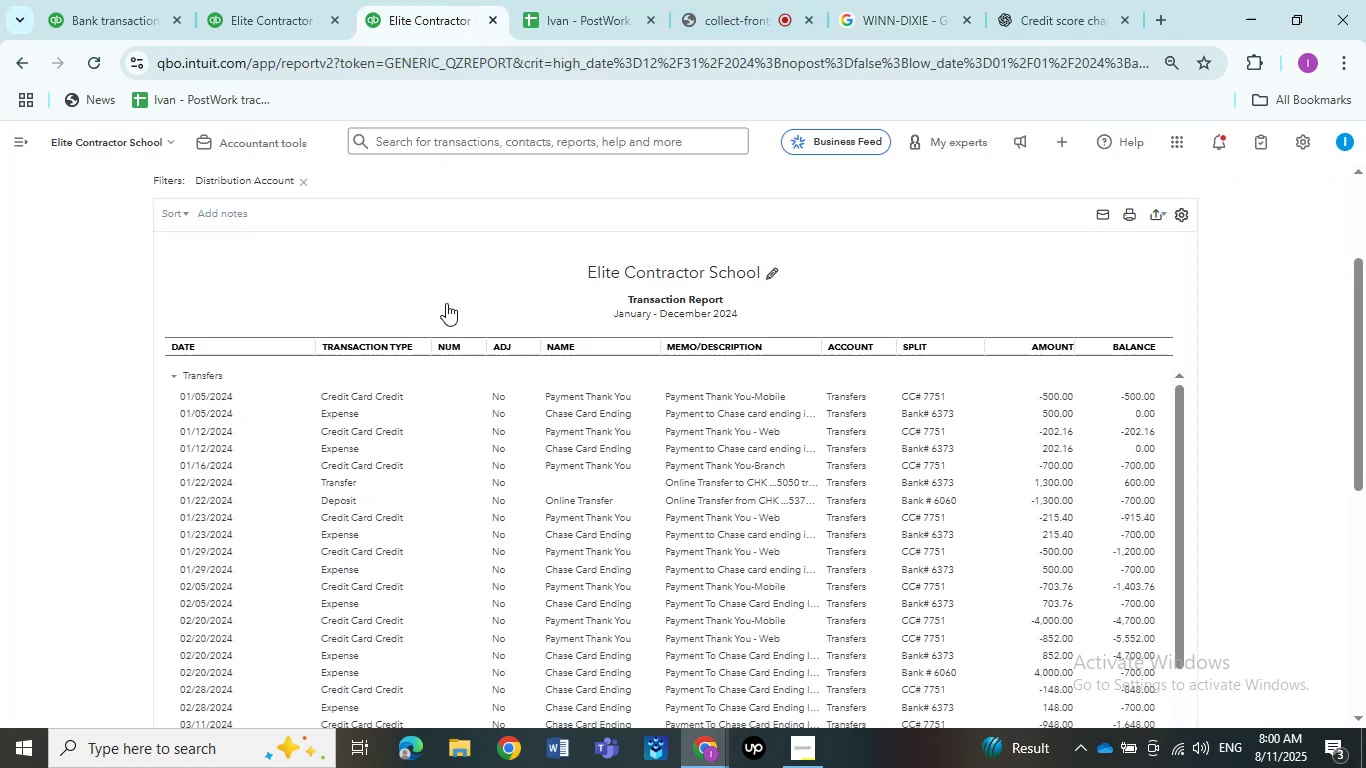 
scroll: coordinate [428, 326], scroll_direction: down, amount: 2.0
 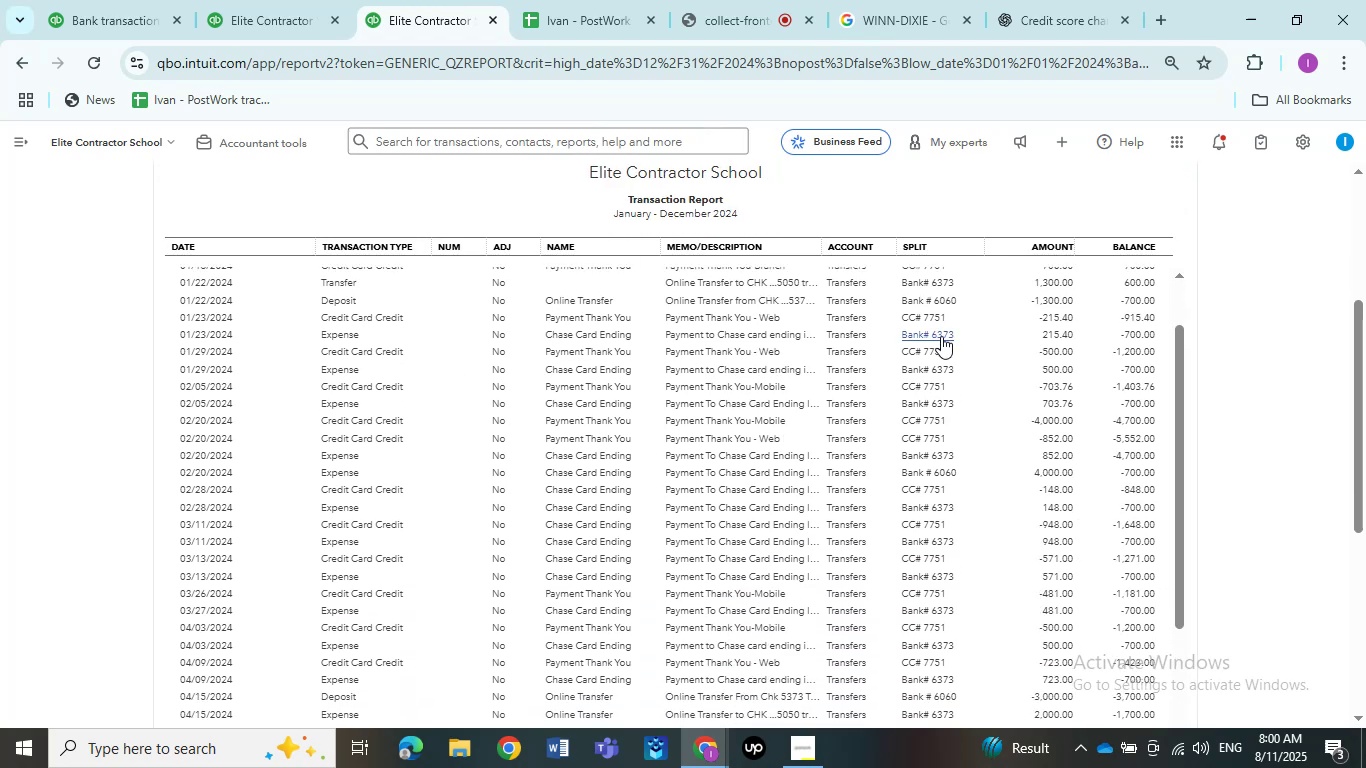 
scroll: coordinate [943, 340], scroll_direction: up, amount: 1.0
 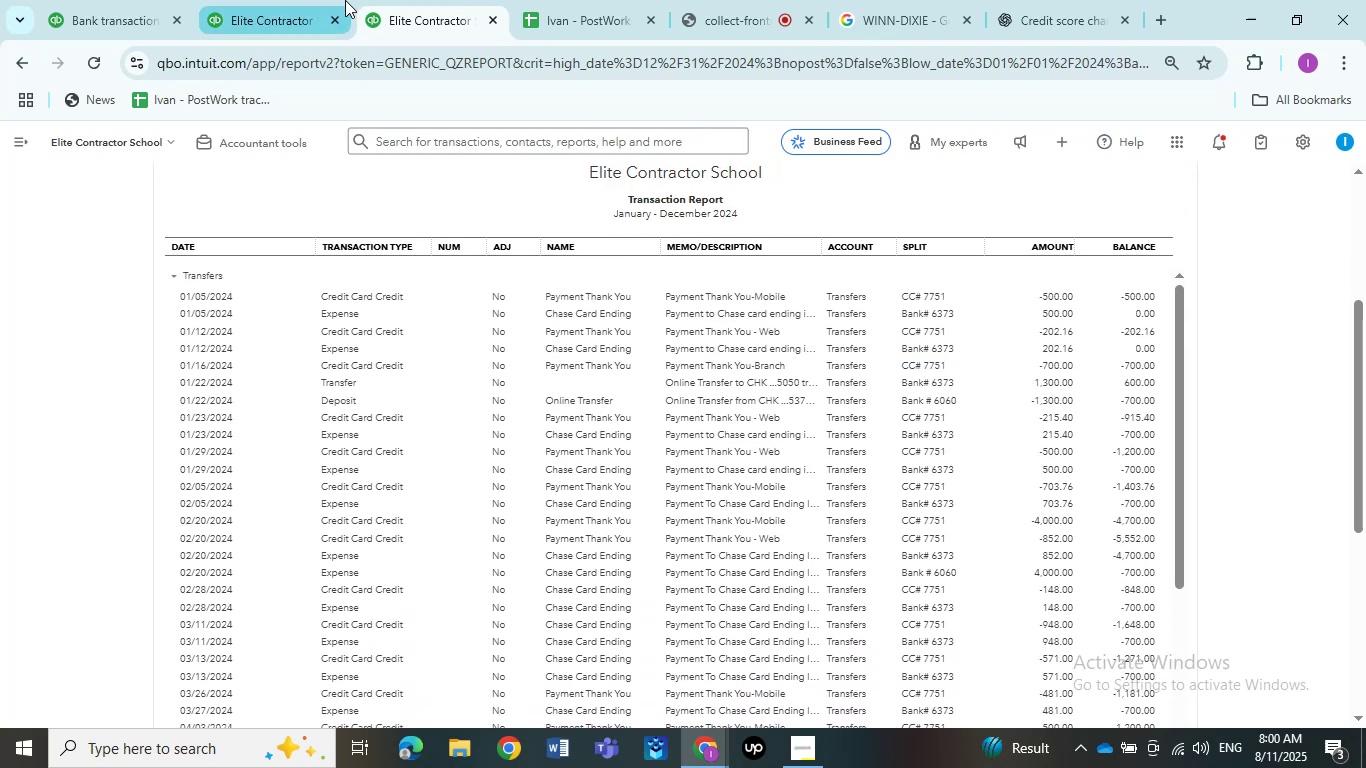 
left_click([297, 0])
 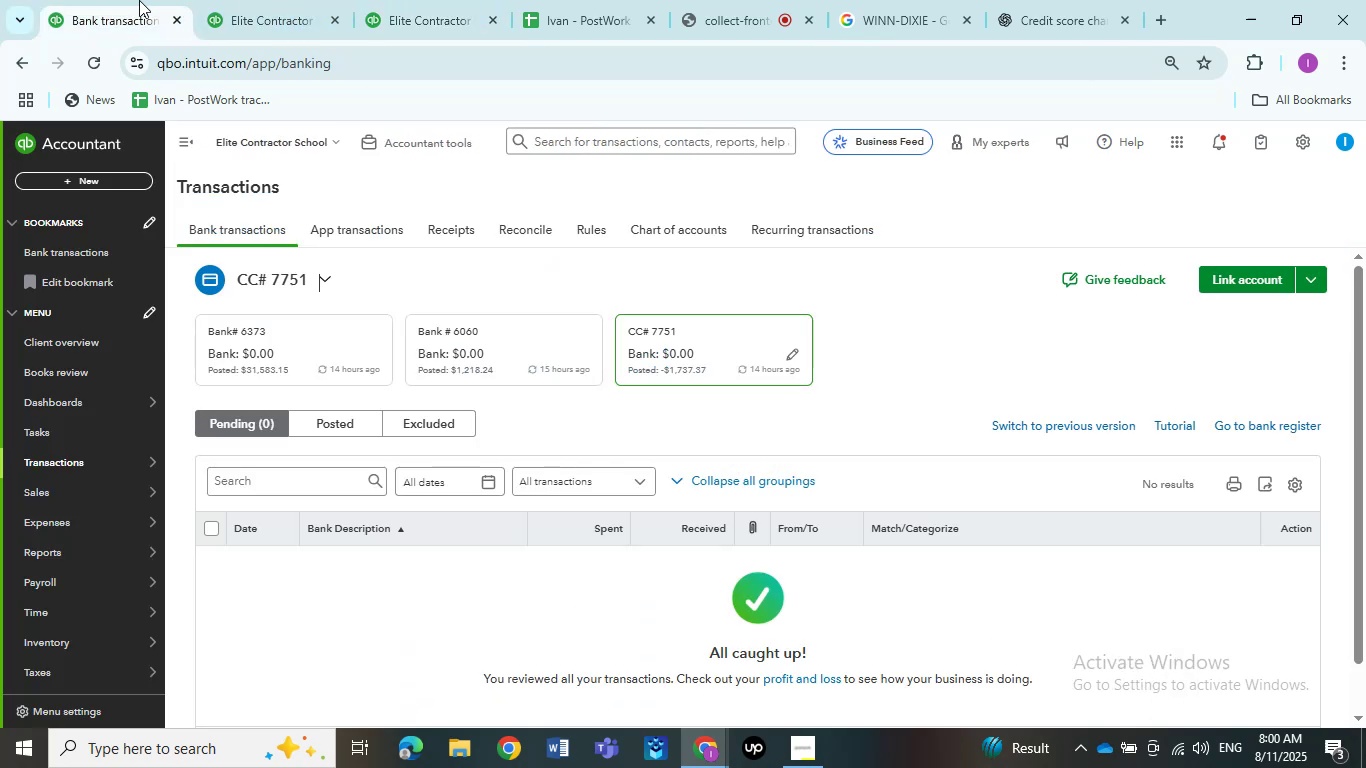 
right_click([137, 0])
 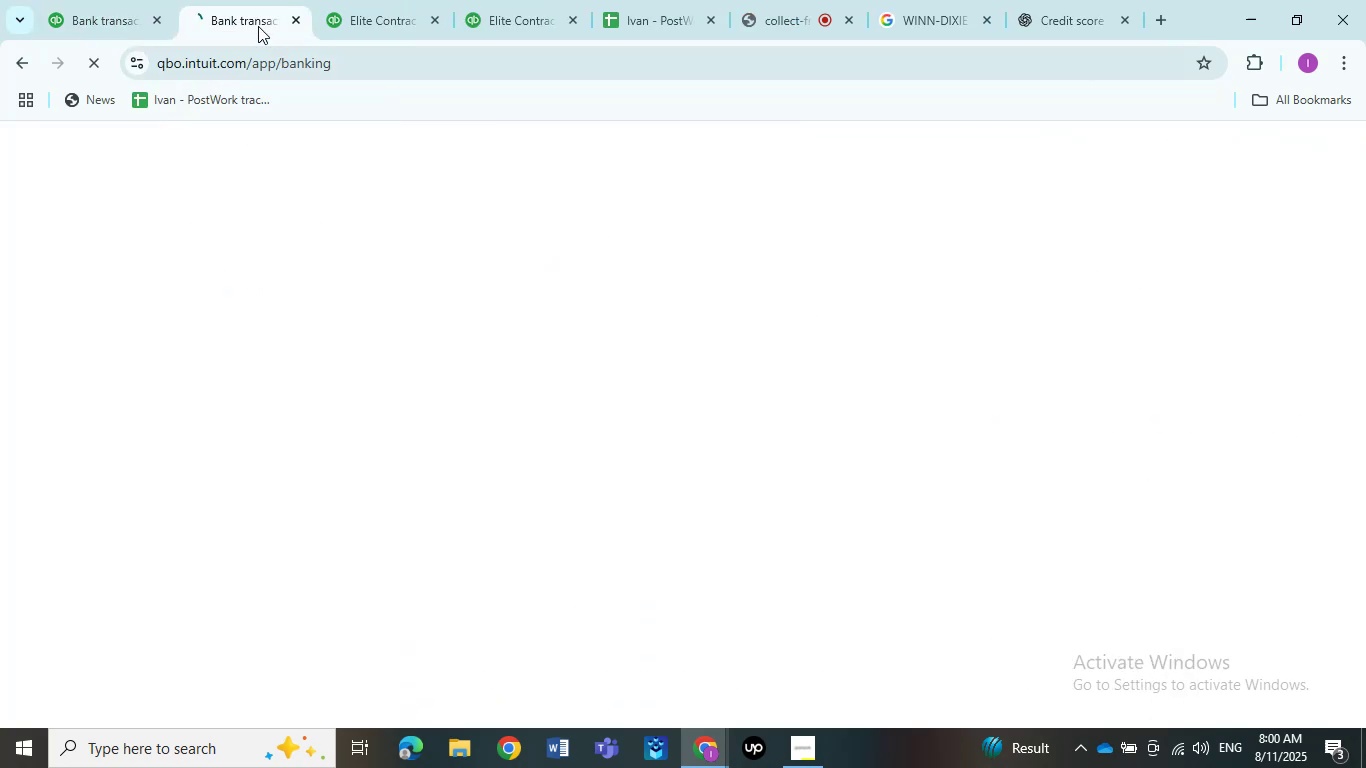 
left_click([246, 16])
 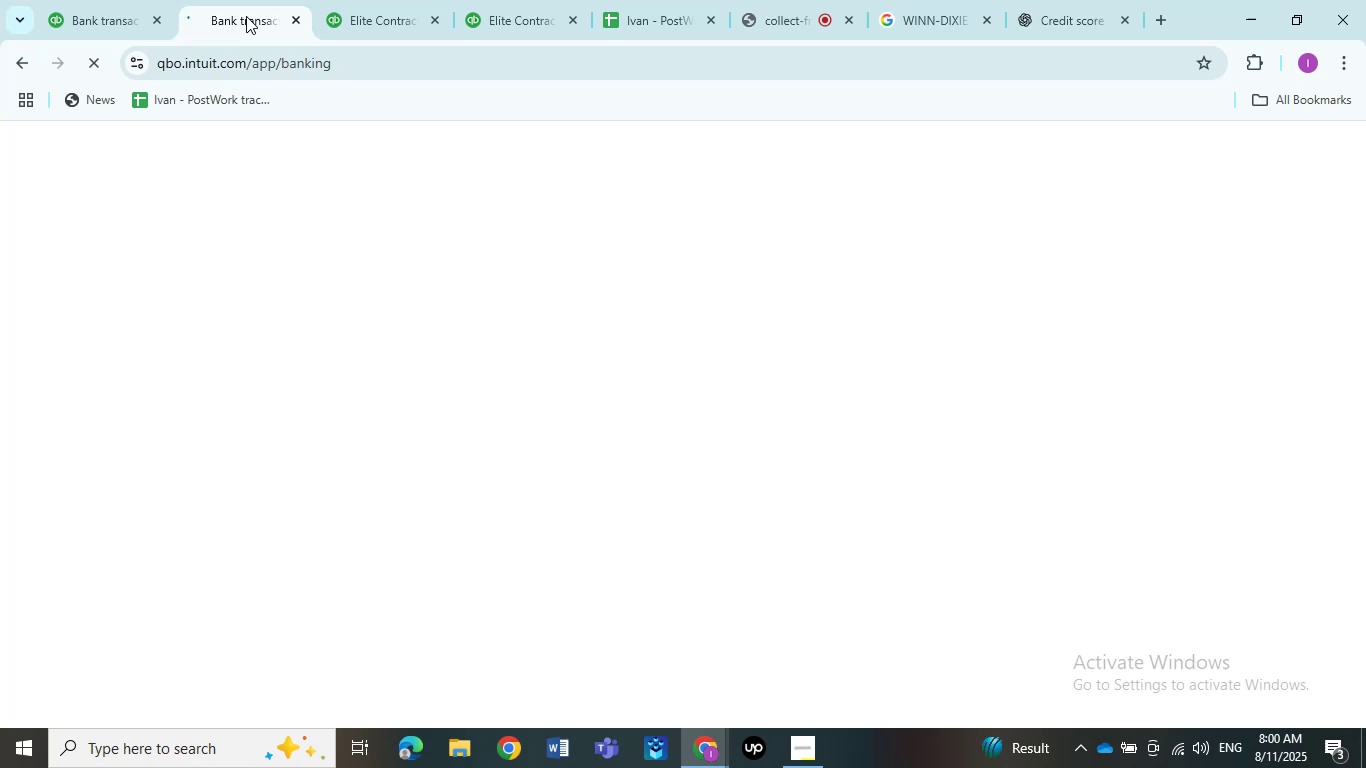 
wait(8.29)
 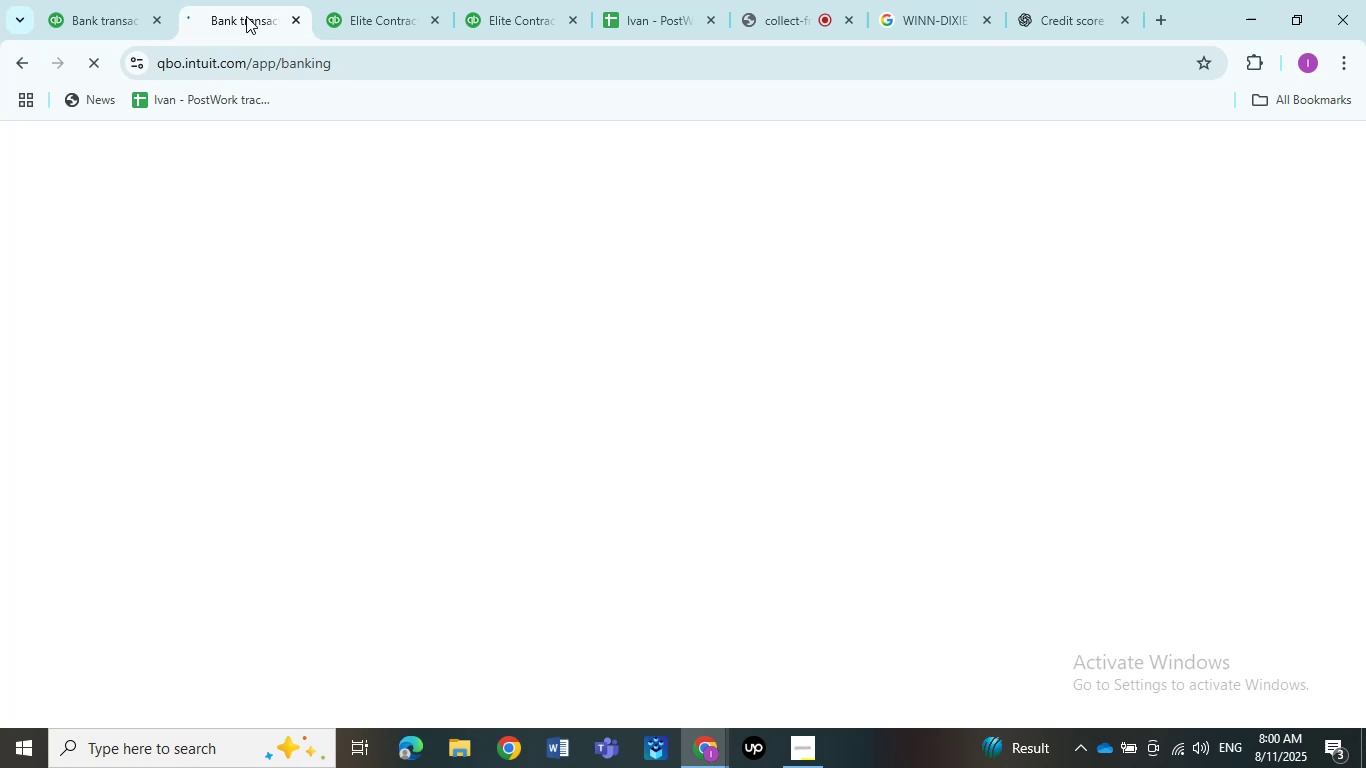 
mouse_move([227, 44])
 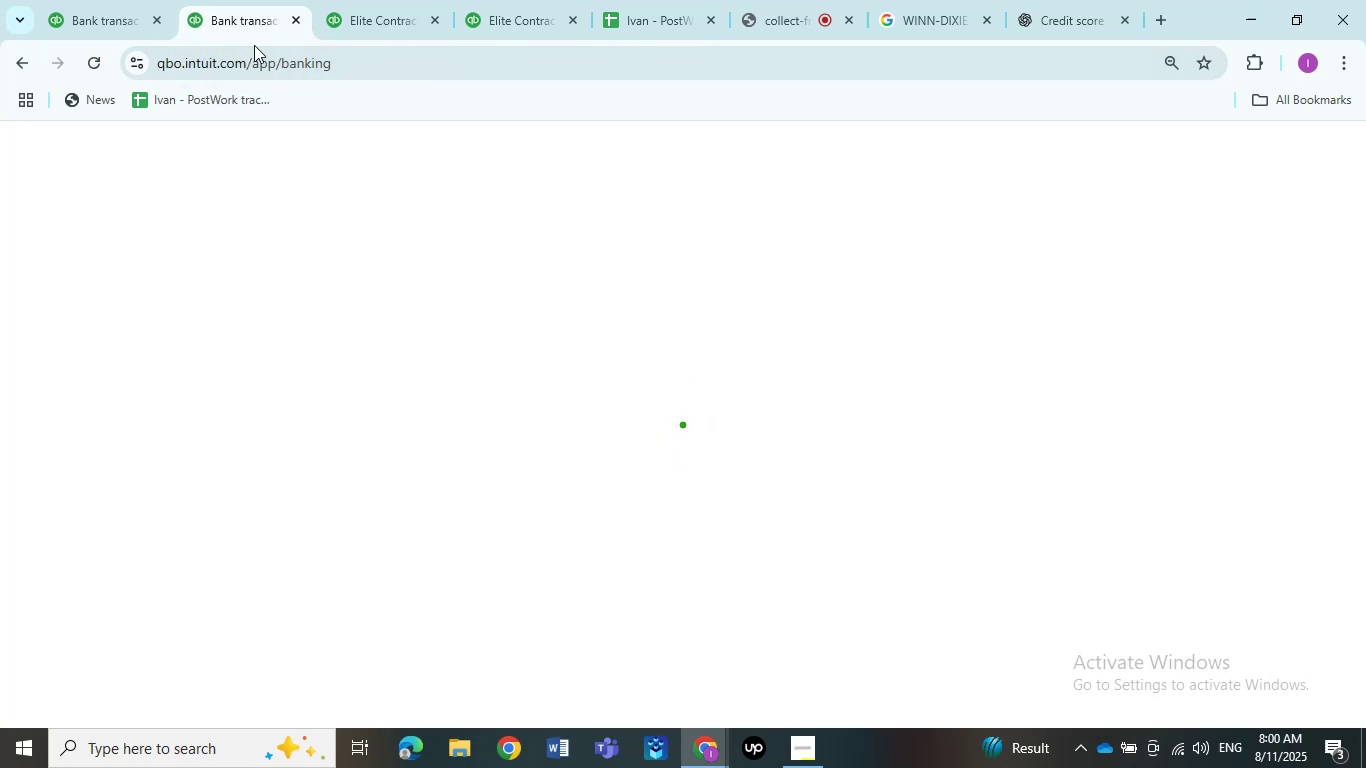 
mouse_move([296, 33])
 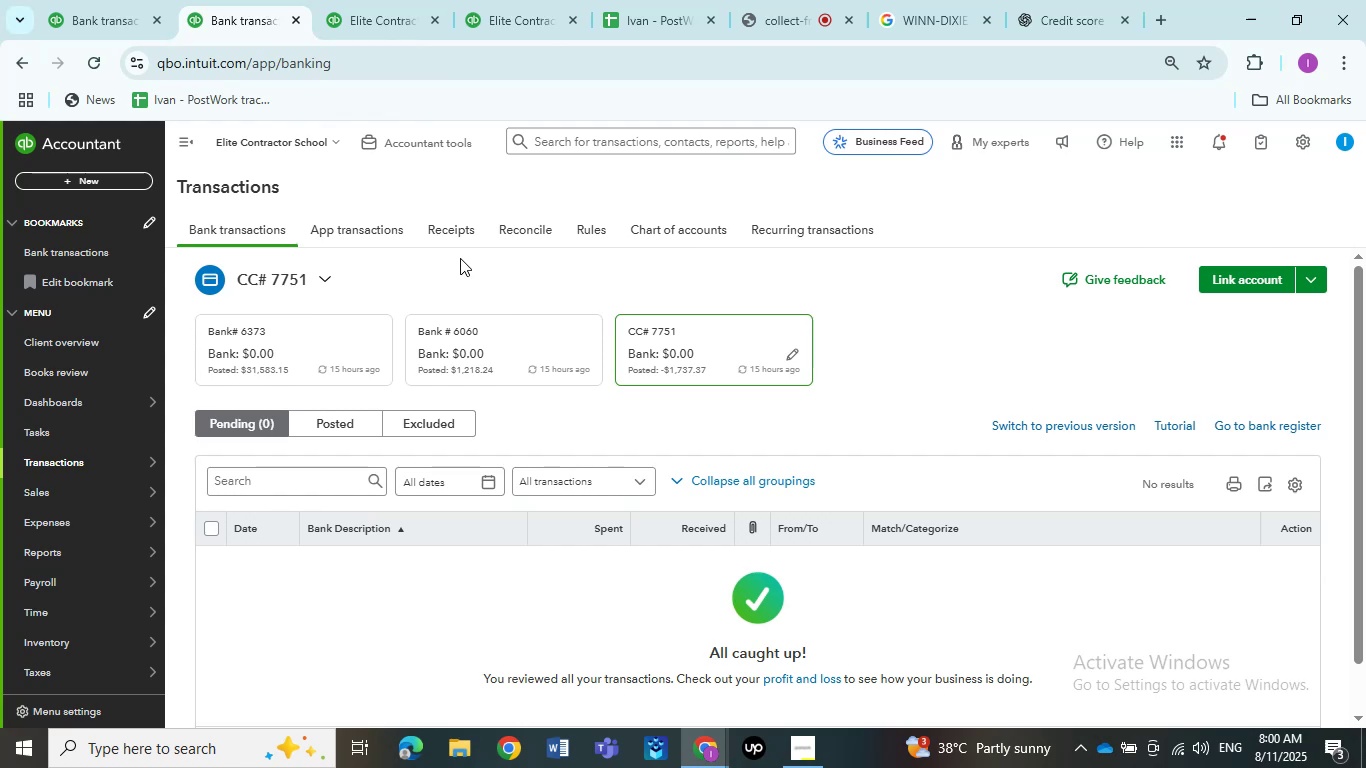 
wait(13.44)
 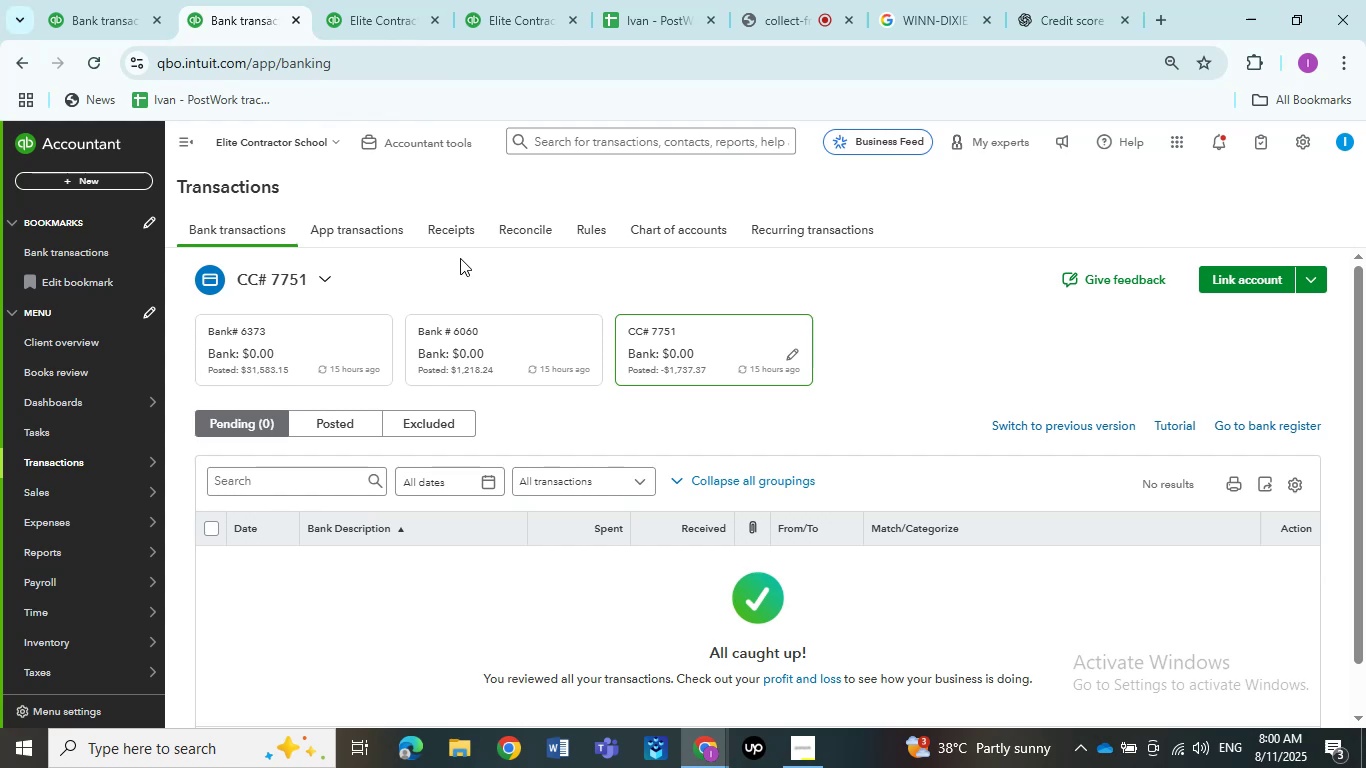 
left_click([573, 132])
 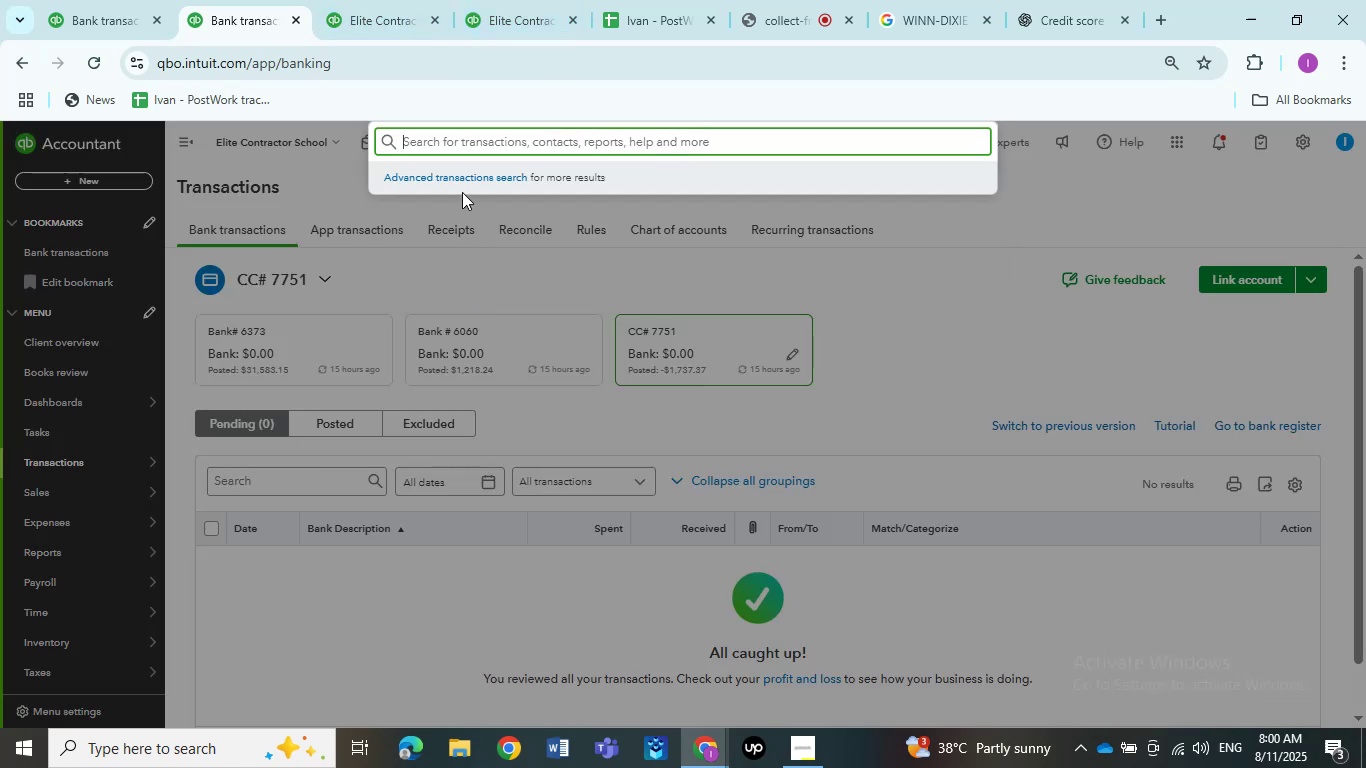 
left_click([460, 181])
 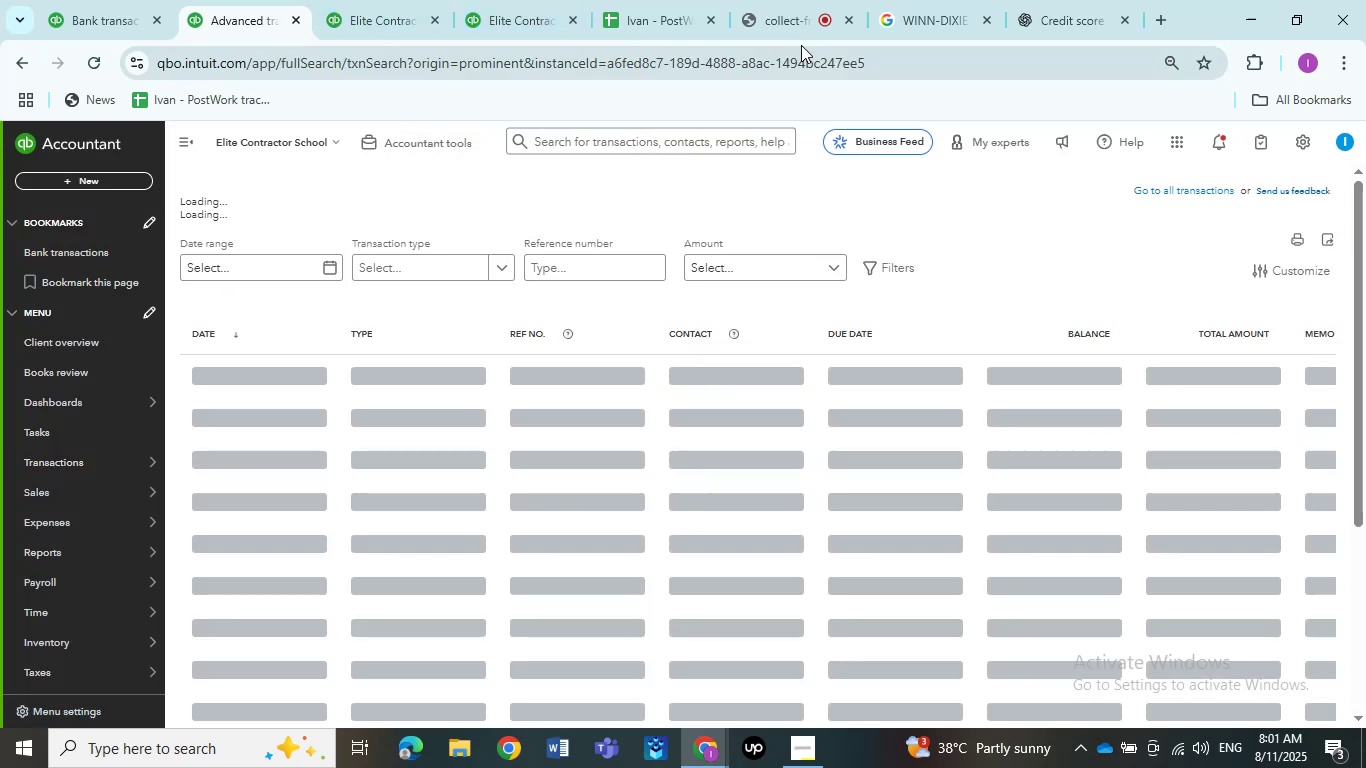 
left_click([807, 33])
 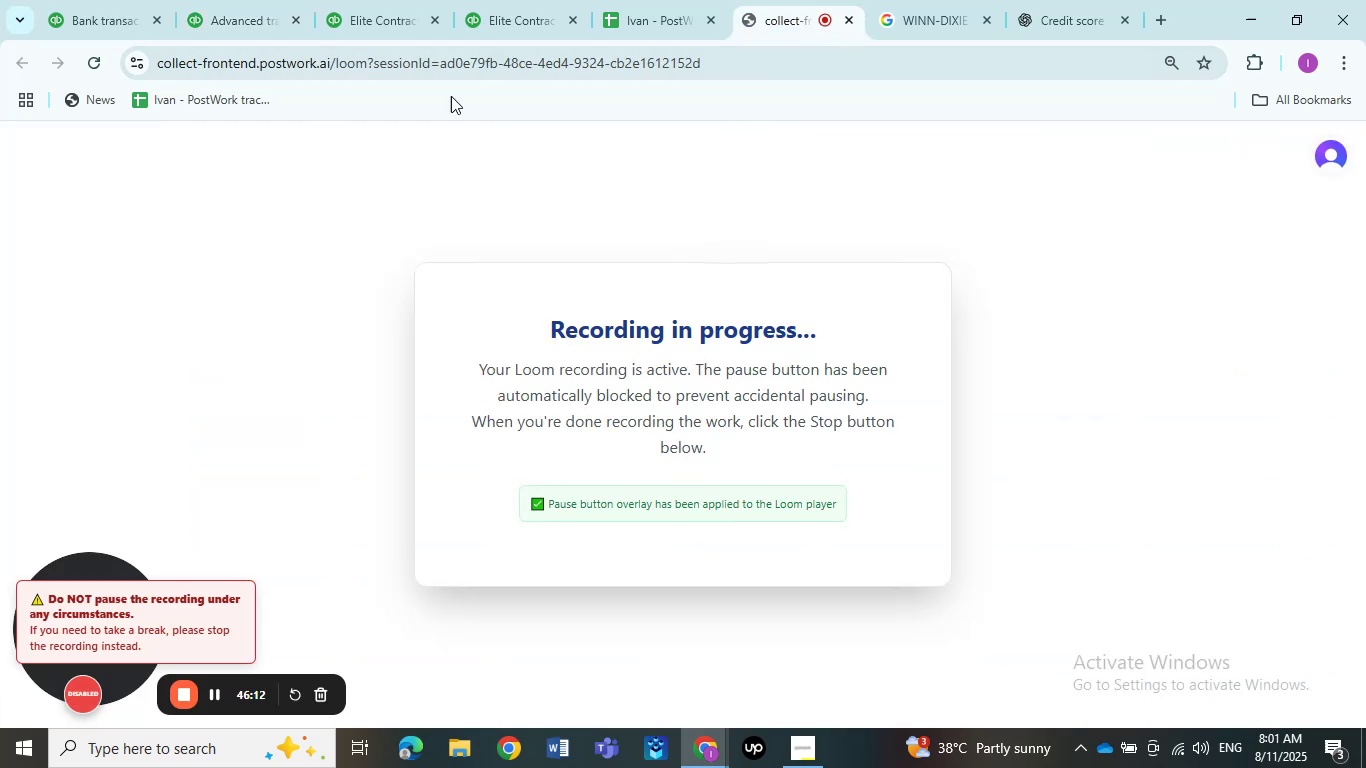 
left_click([91, 0])
 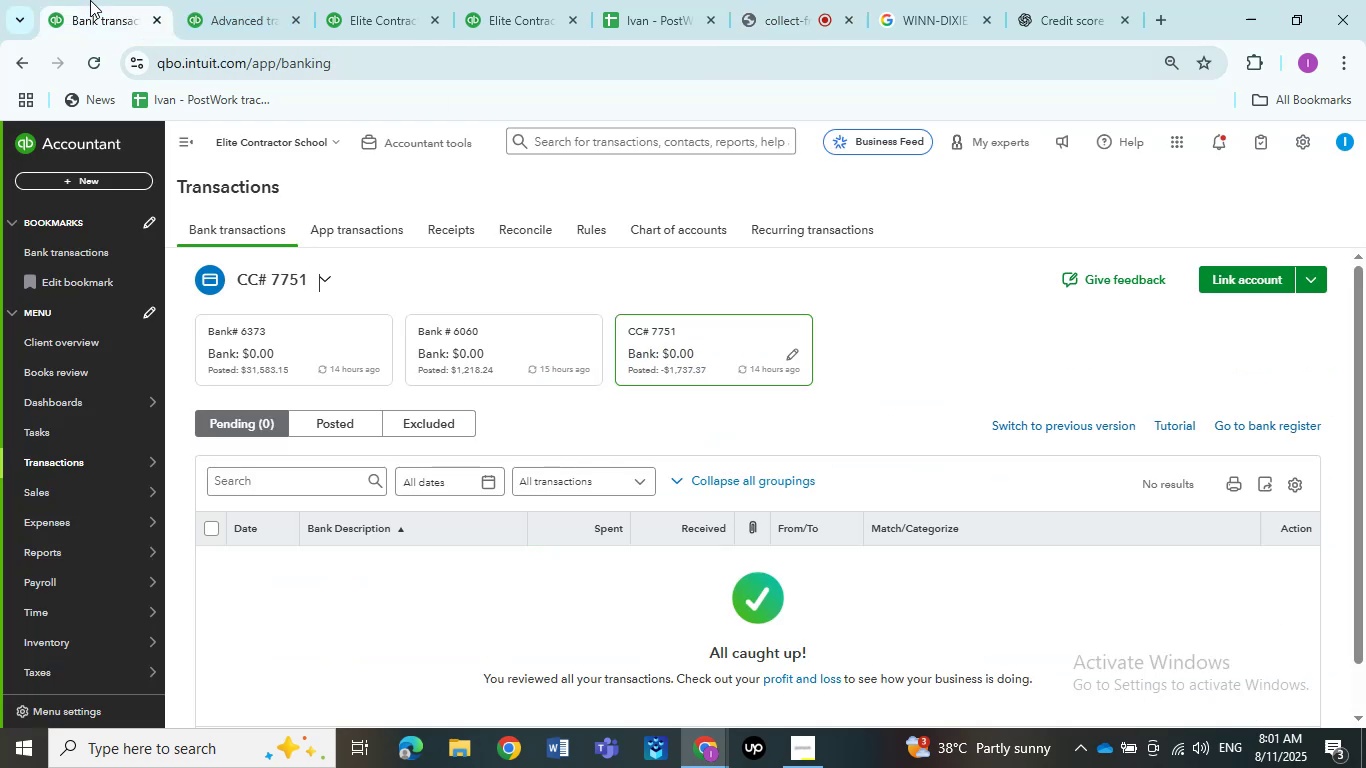 
mouse_move([234, 0])
 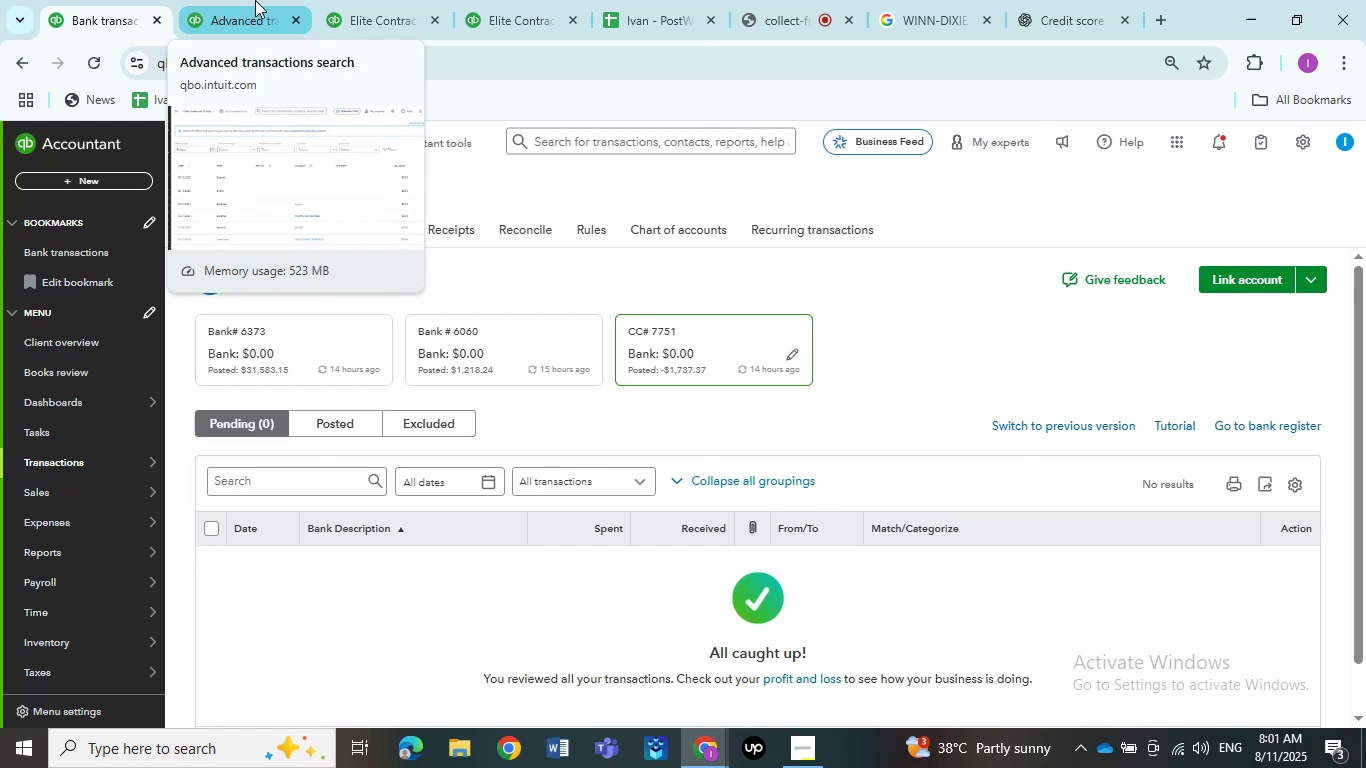 
left_click([255, 0])
 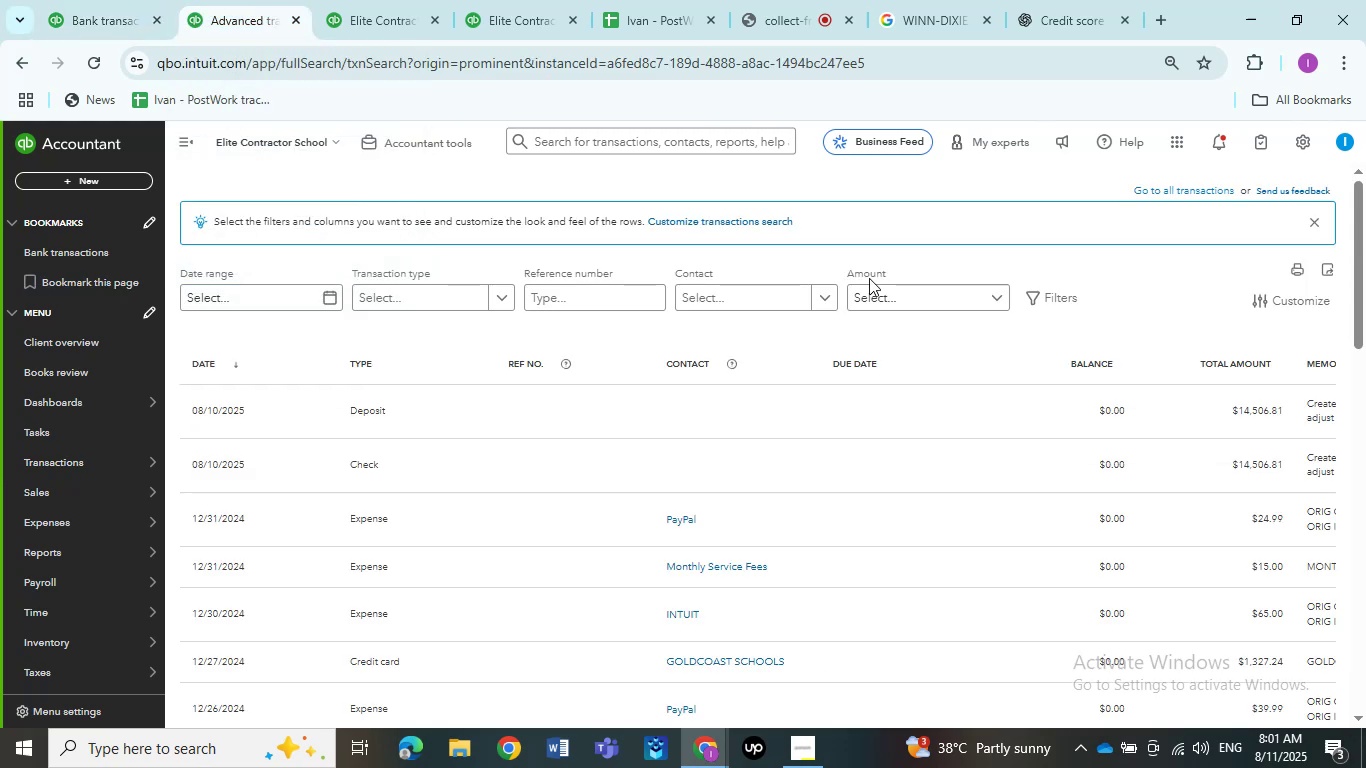 
mouse_move([882, 284])
 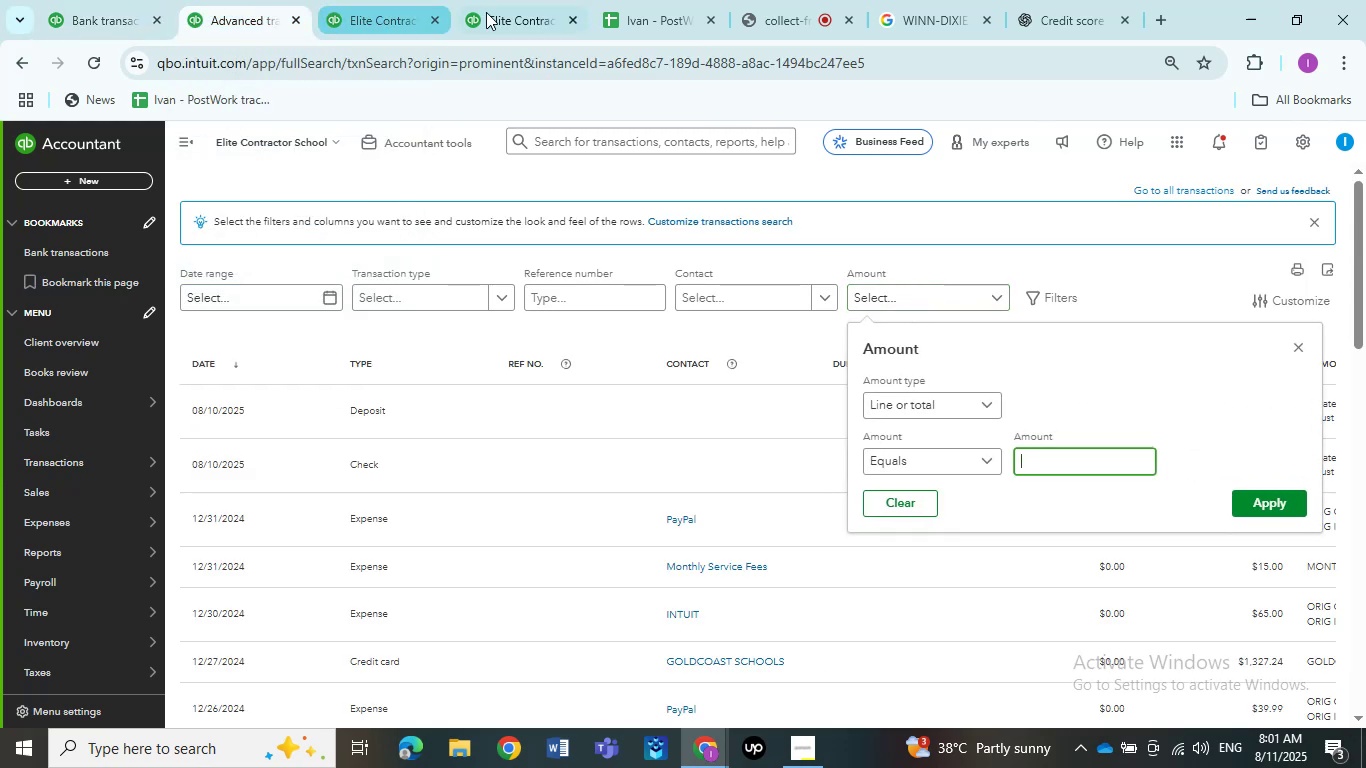 
left_click([486, 12])
 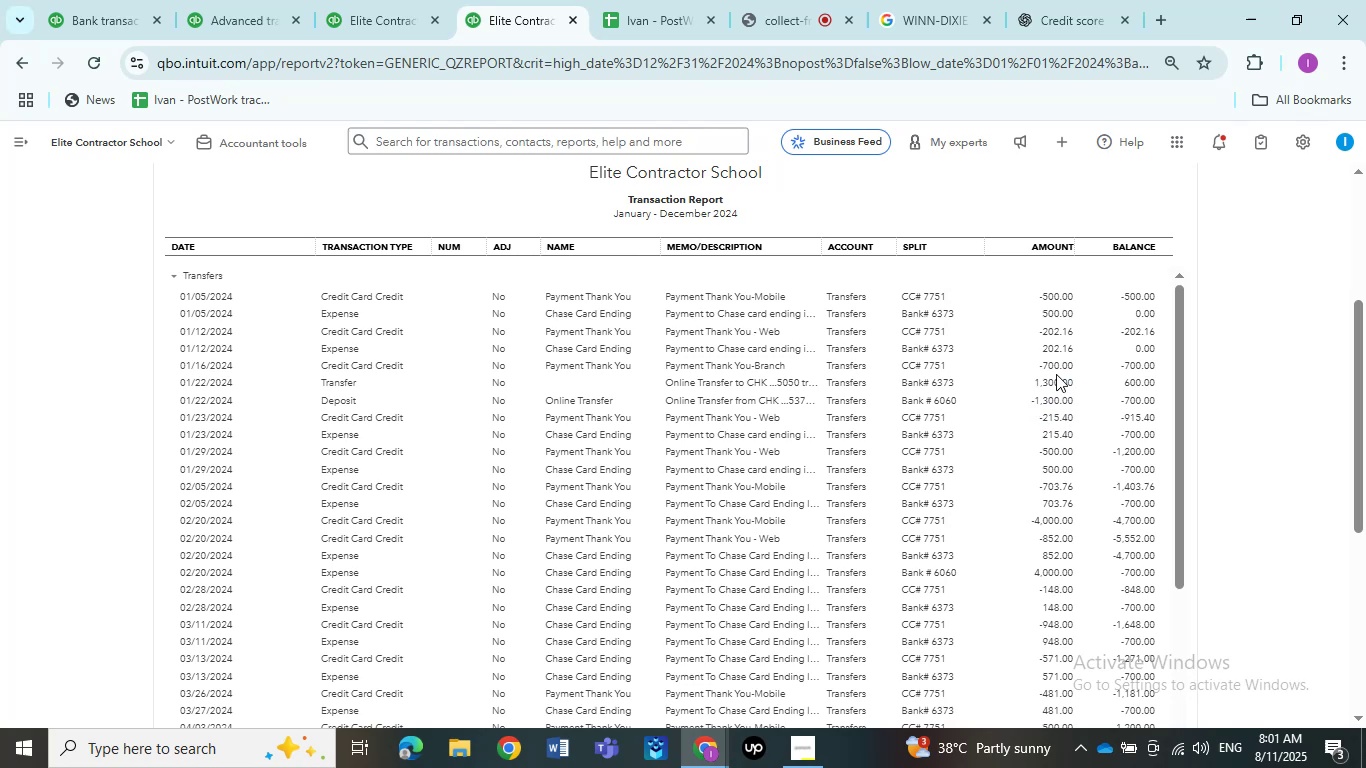 
wait(7.84)
 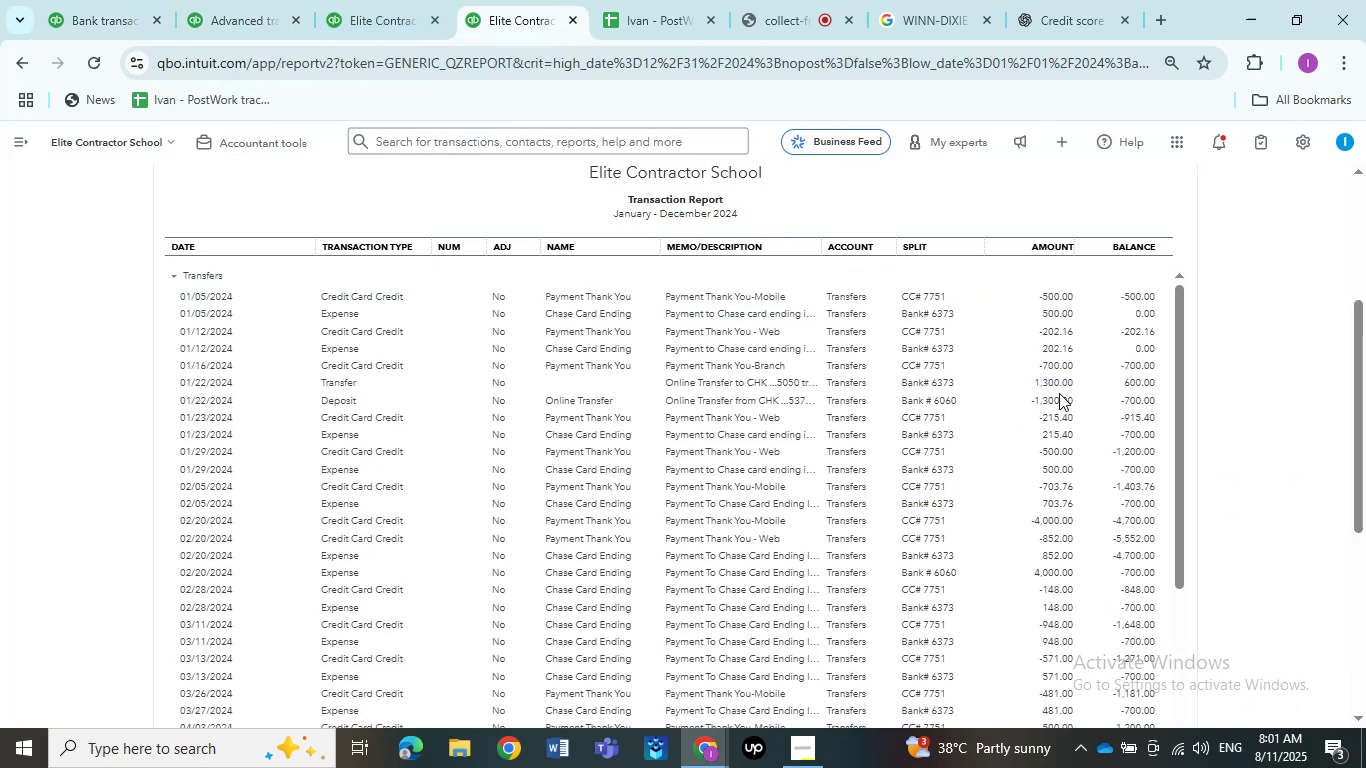 
left_click([397, 0])
 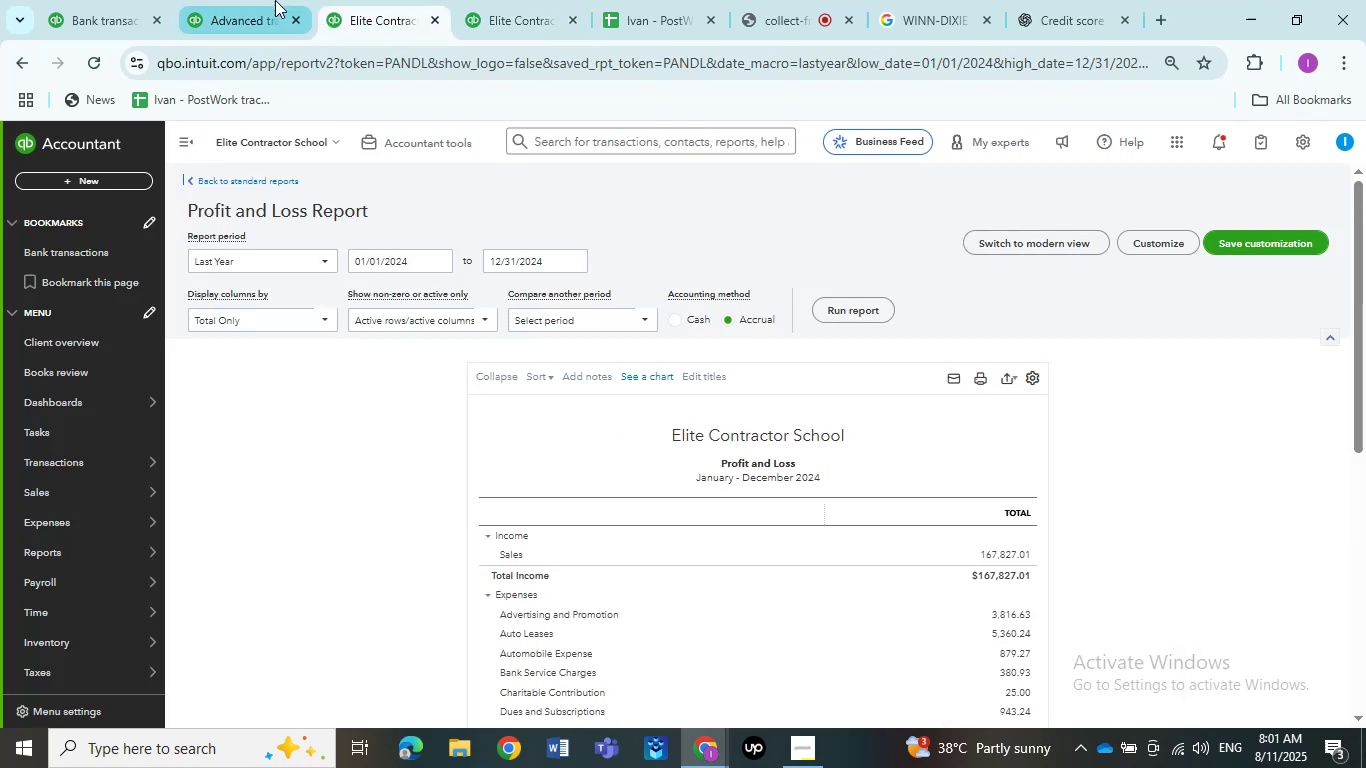 
left_click([273, 0])
 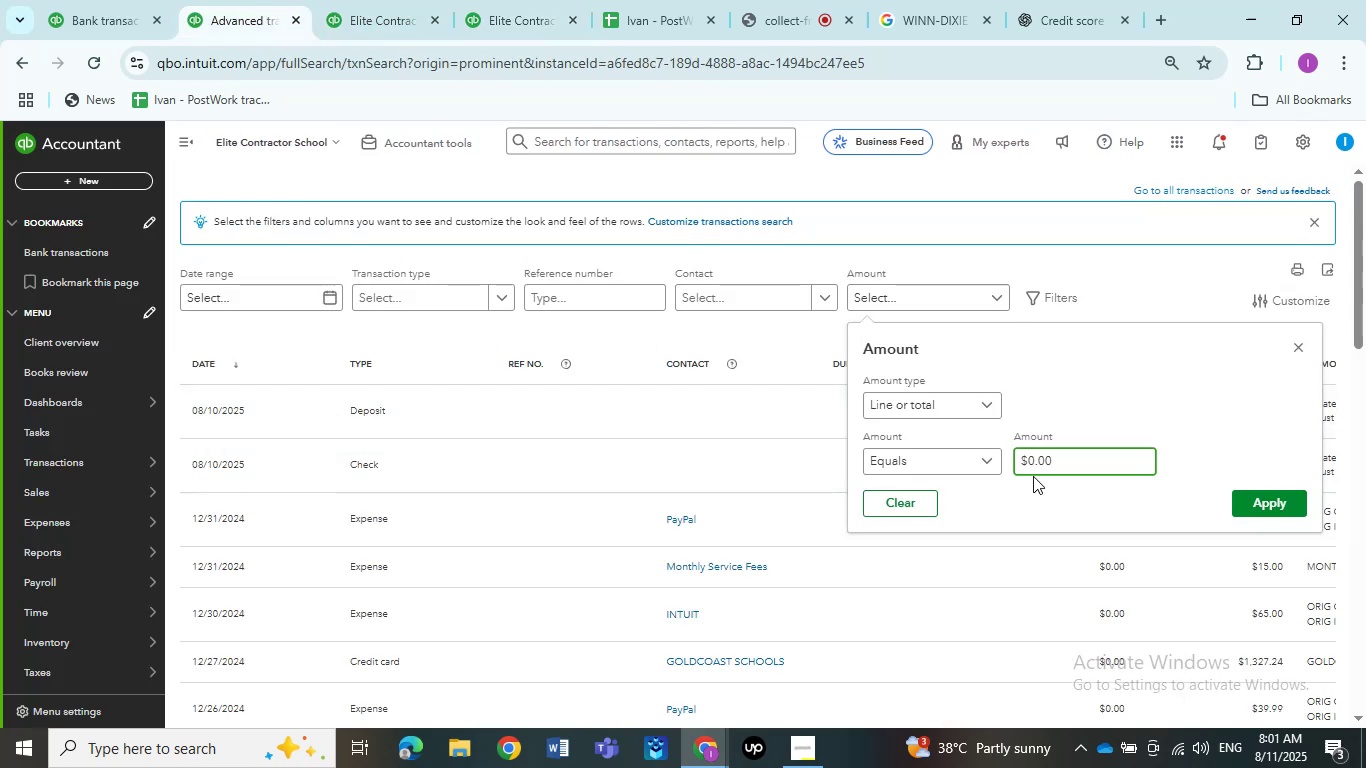 
left_click_drag(start_coordinate=[1071, 460], to_coordinate=[968, 467])
 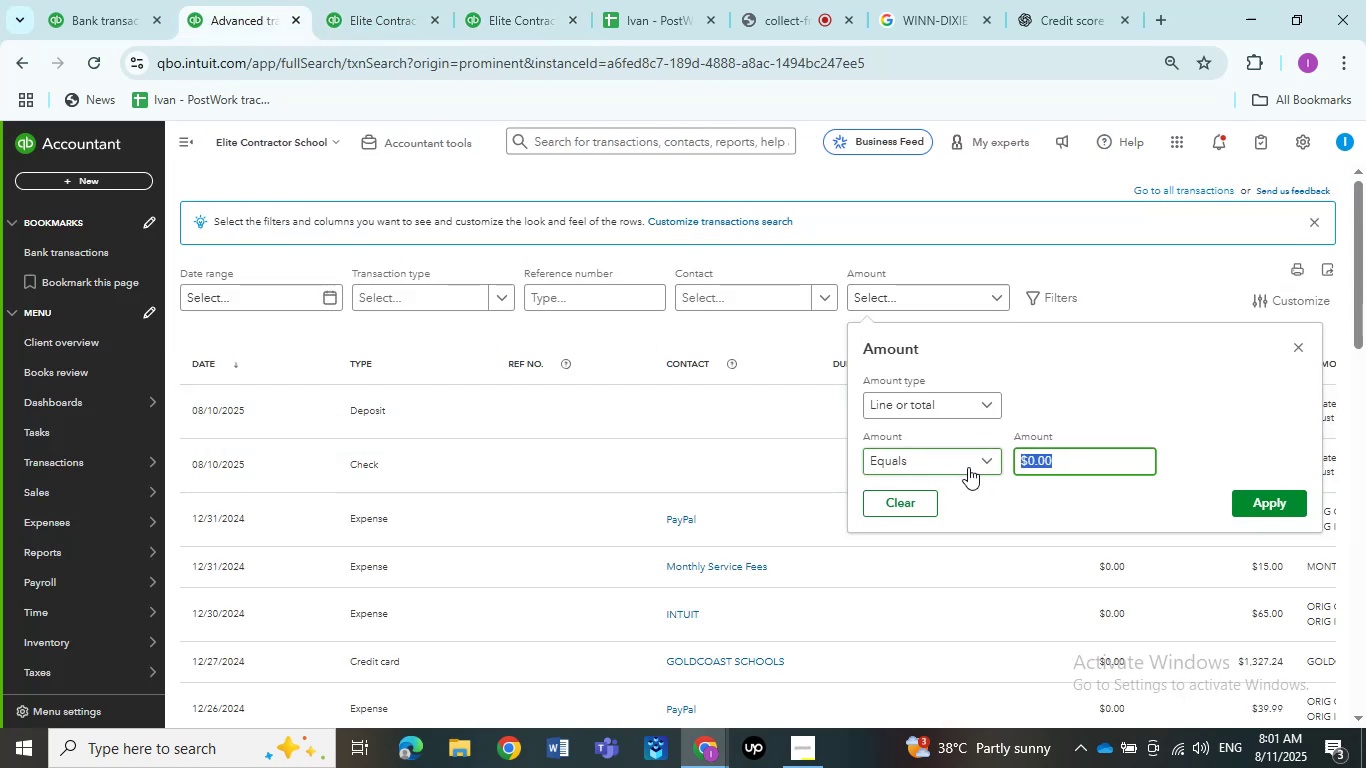 
key(Numpad7)
 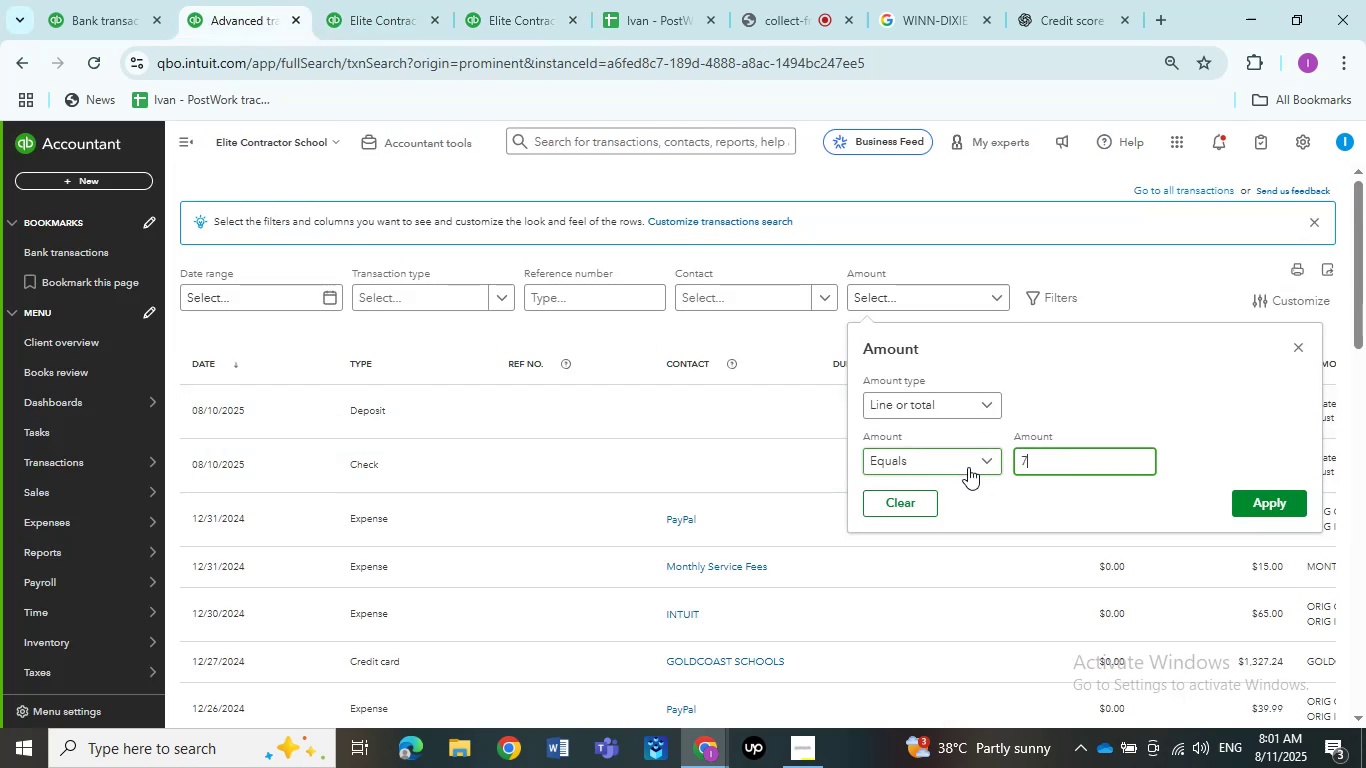 
key(Numpad0)
 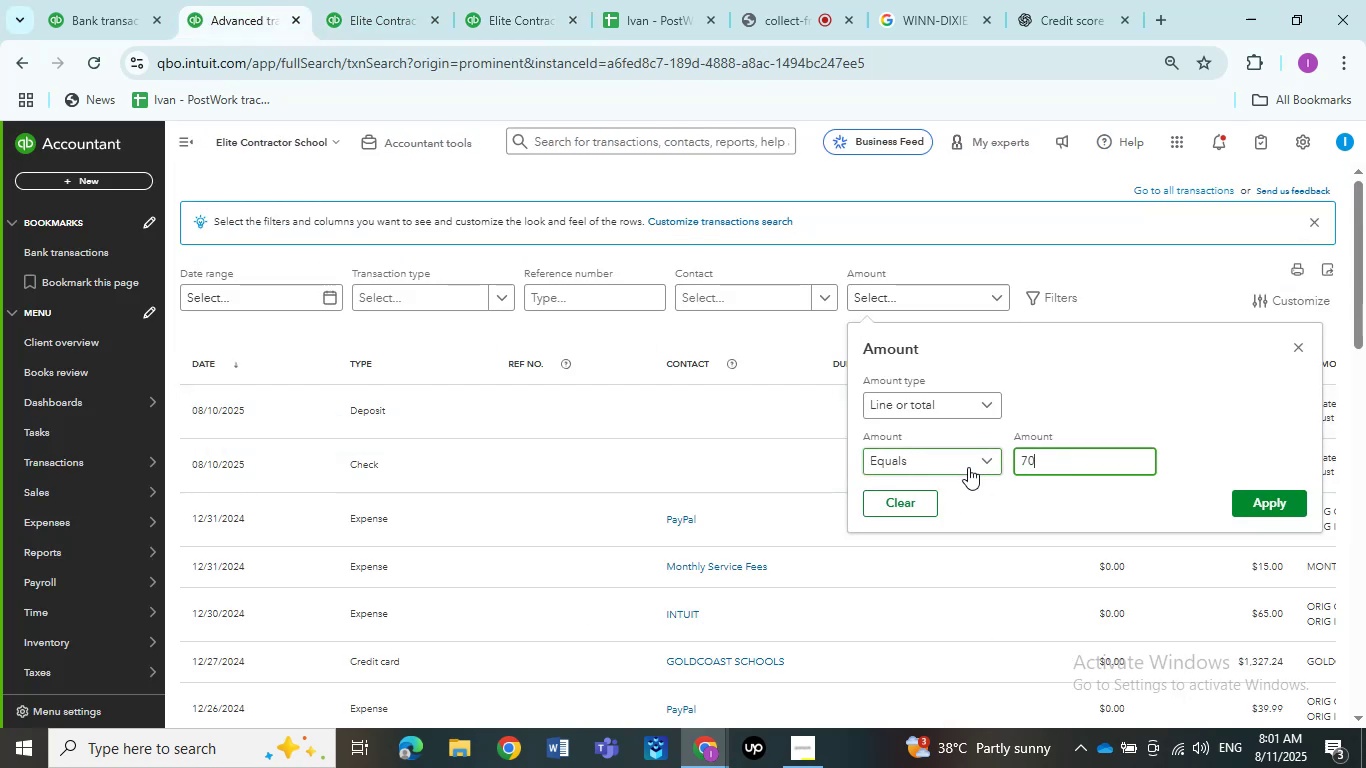 
key(Numpad0)
 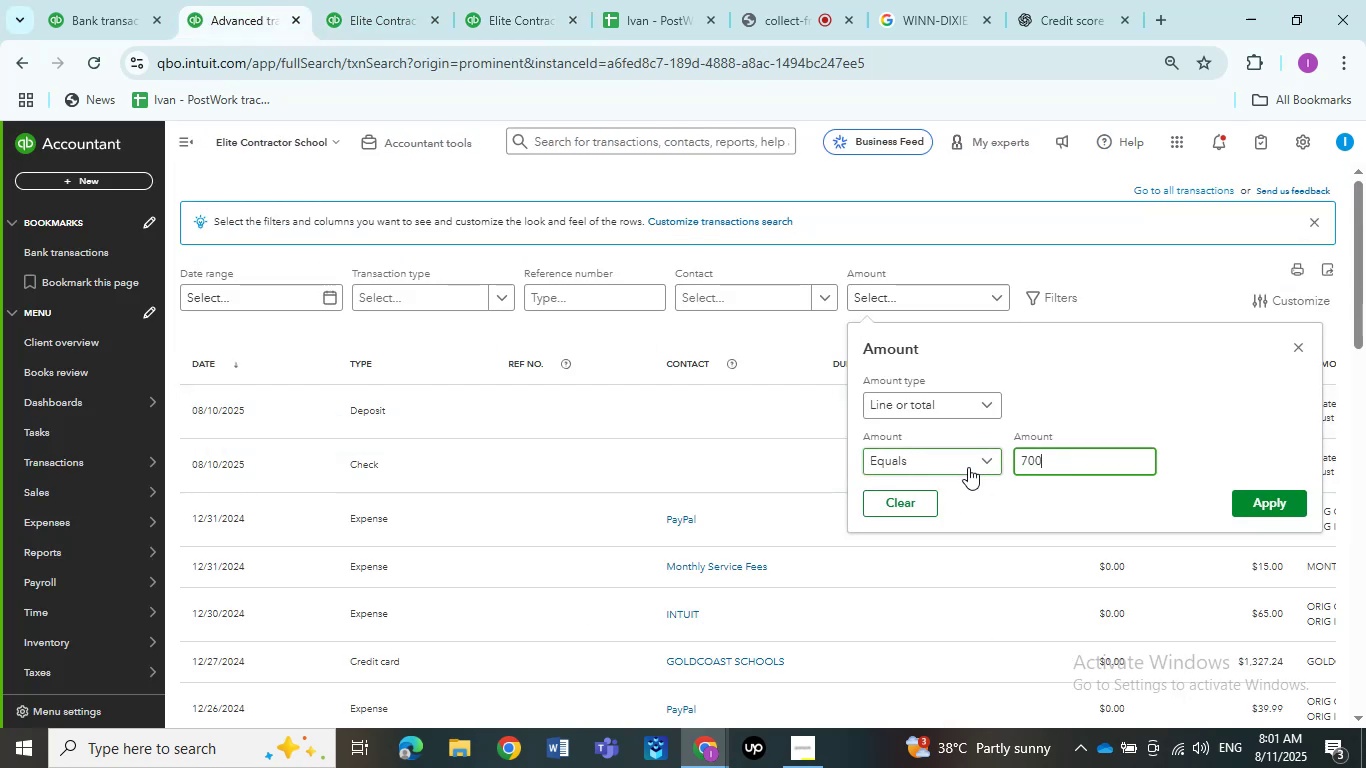 
key(Numpad0)
 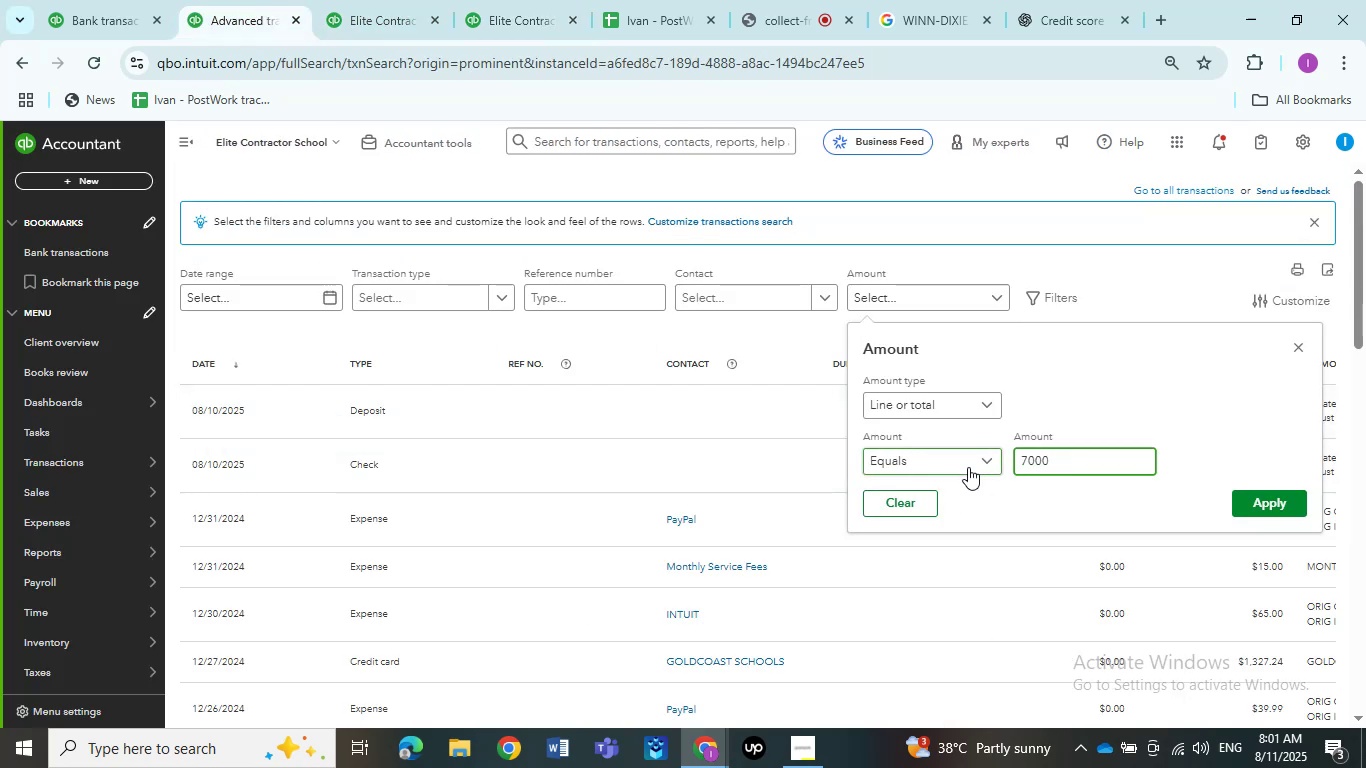 
key(Backspace)
 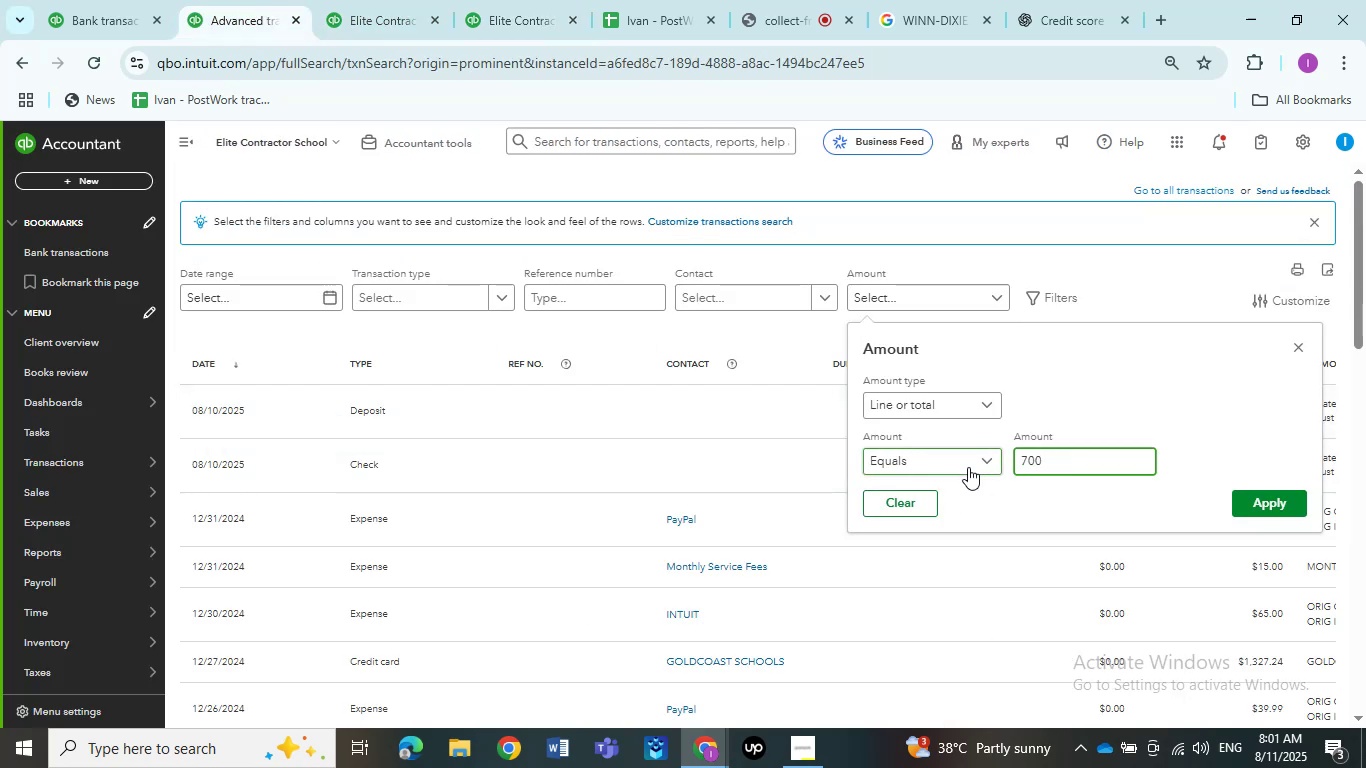 
key(Enter)
 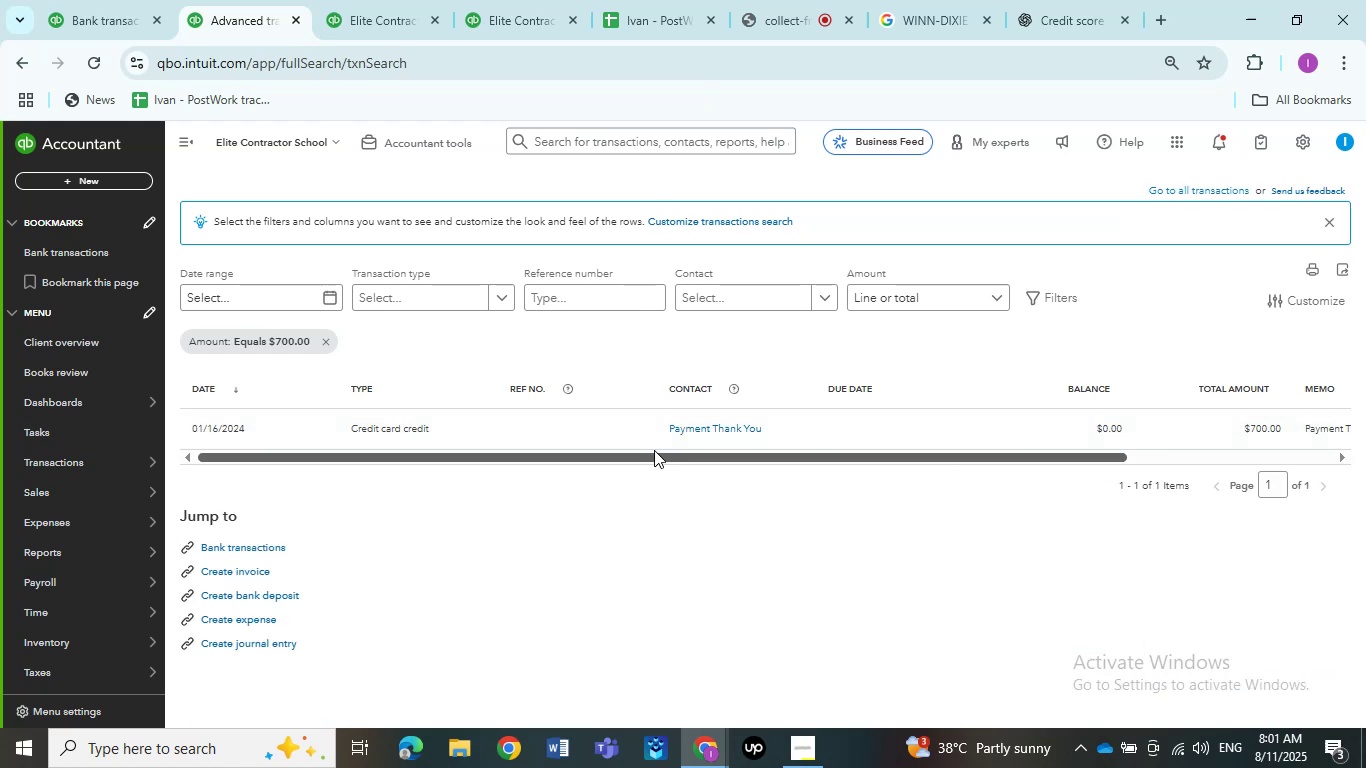 
left_click([600, 442])
 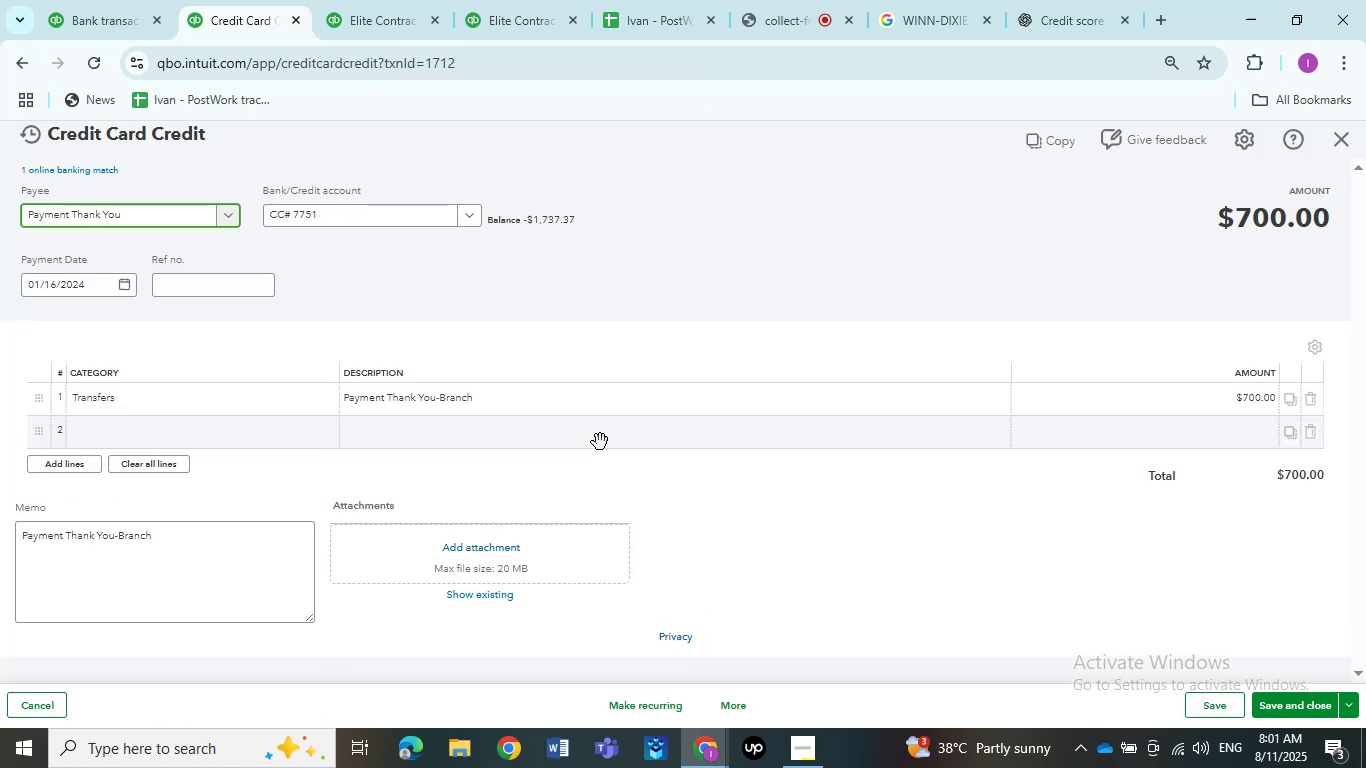 
left_click([242, 400])
 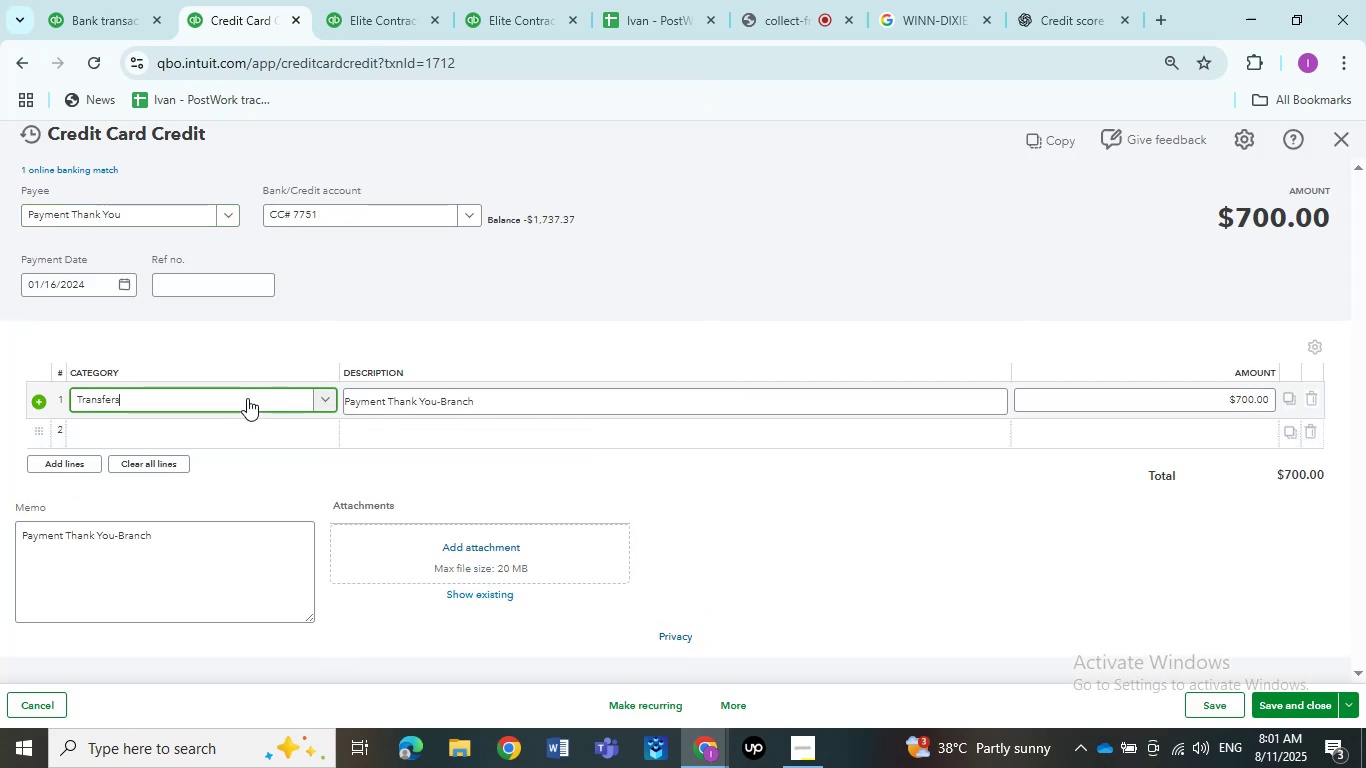 
mouse_move([232, 375])
 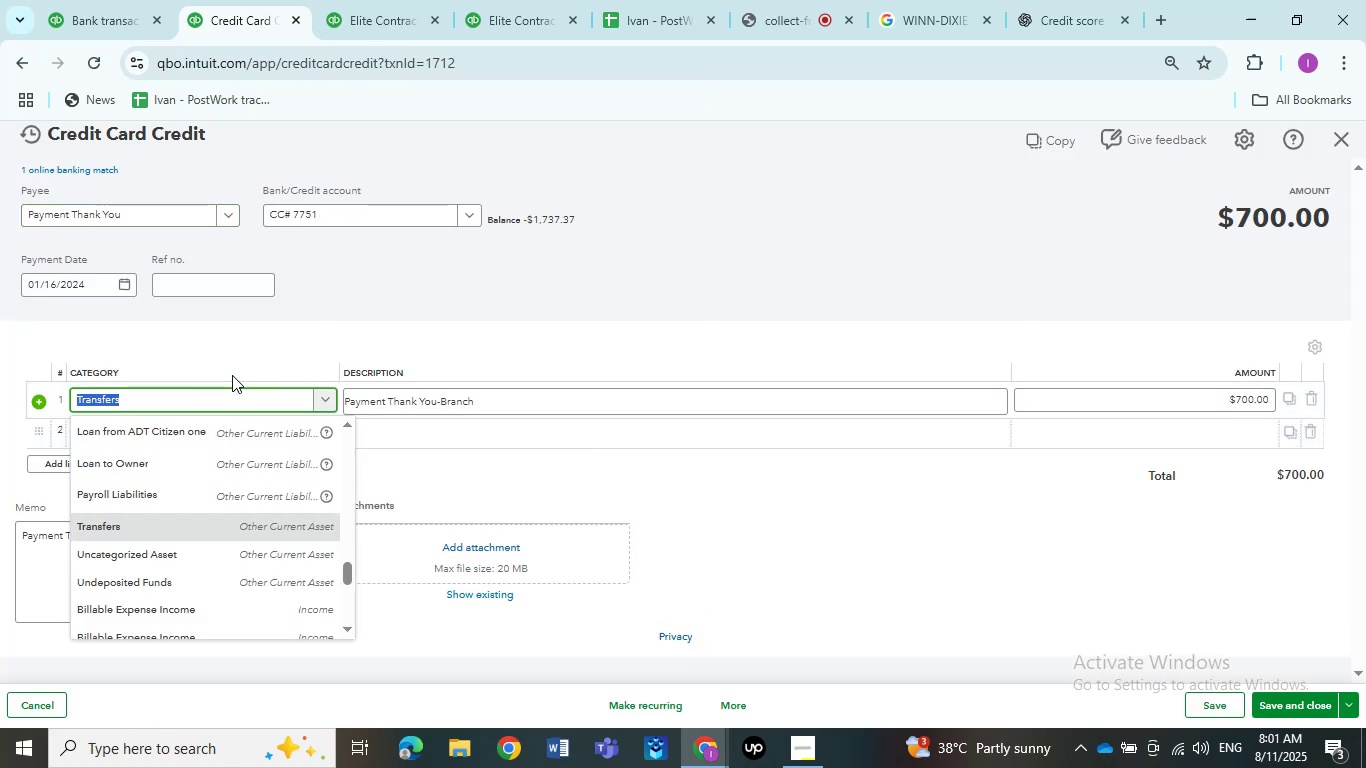 
type(sare)
 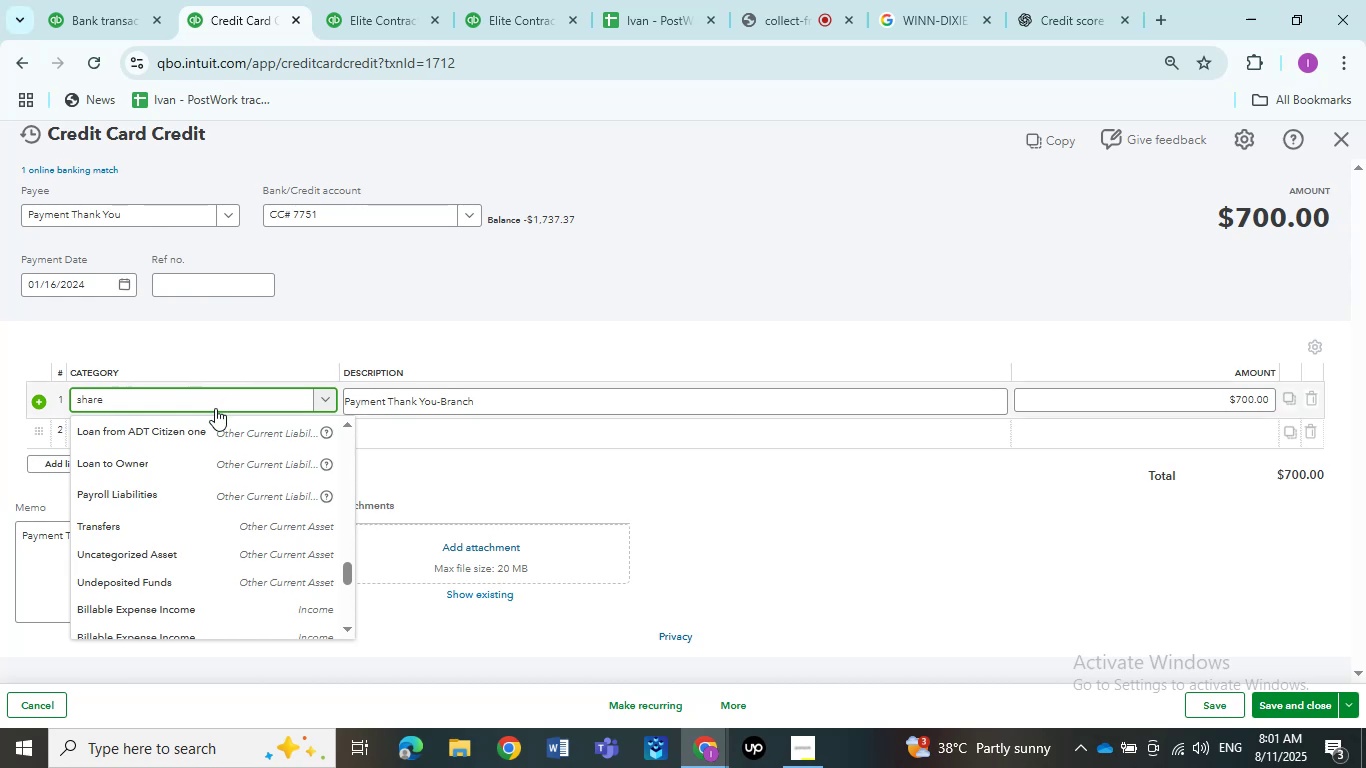 
hold_key(key=H, duration=0.3)
 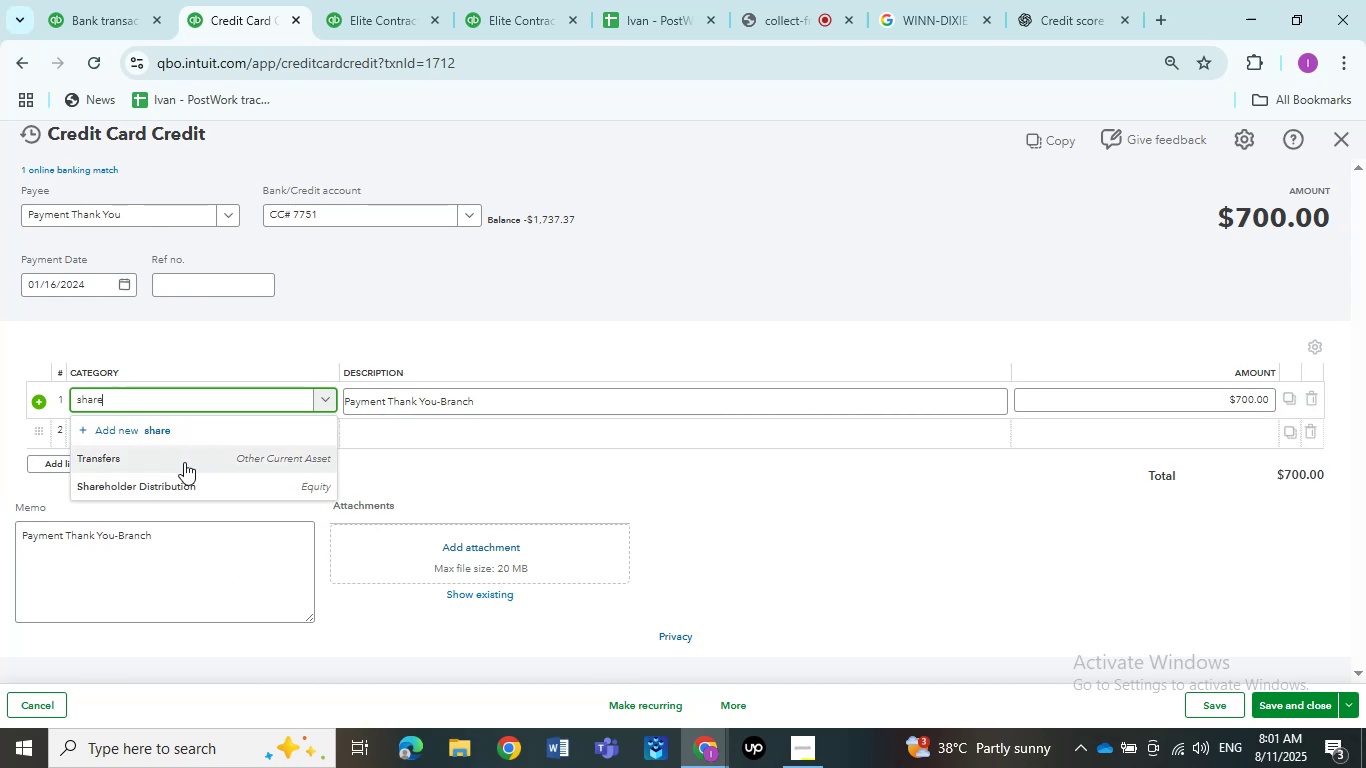 
left_click([177, 480])
 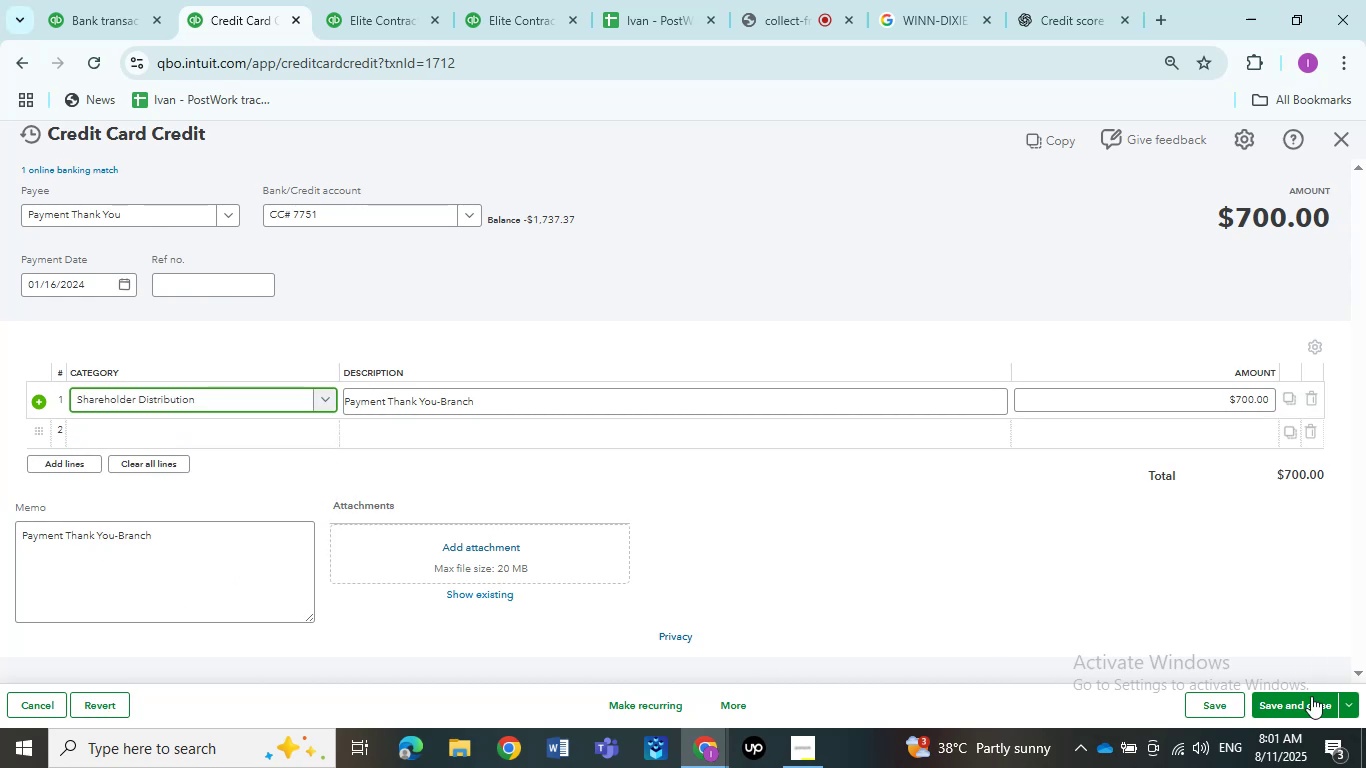 
left_click([1311, 696])
 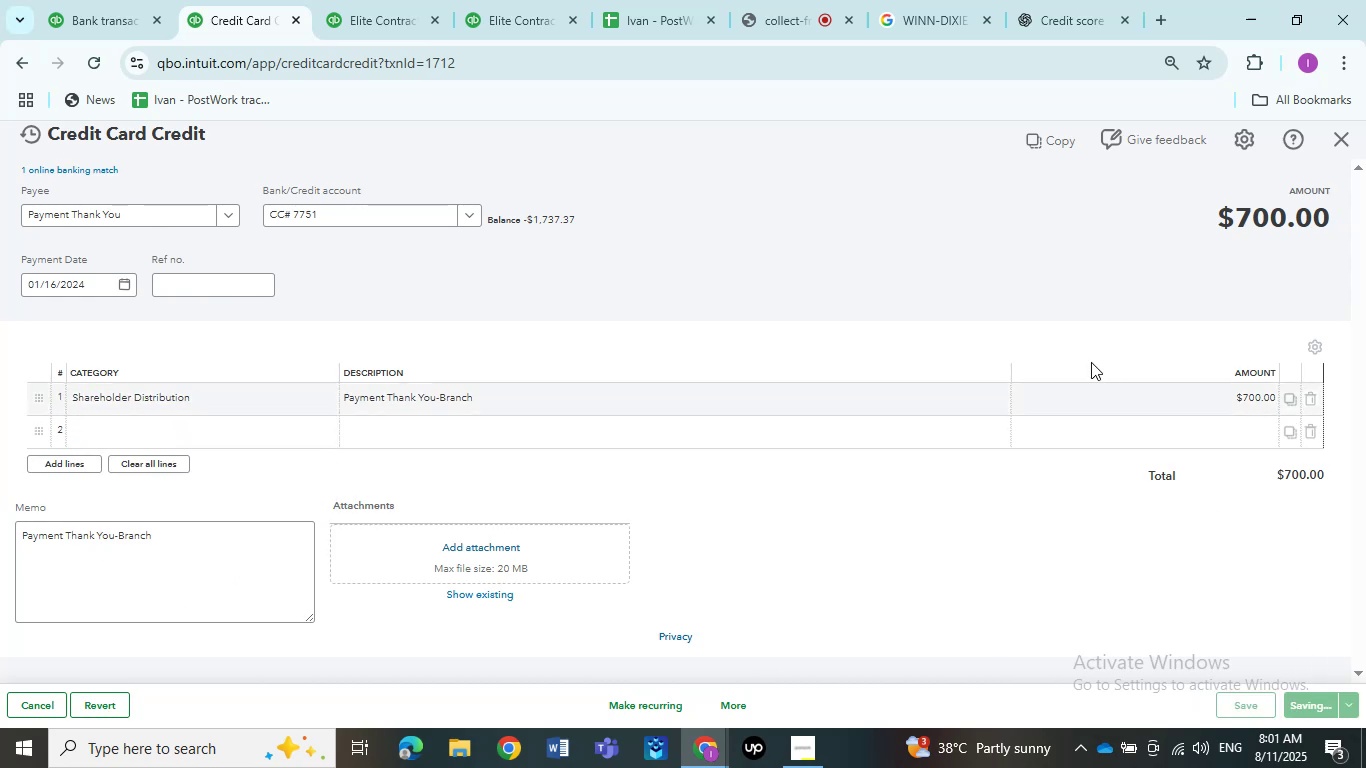 
mouse_move([1002, 289])
 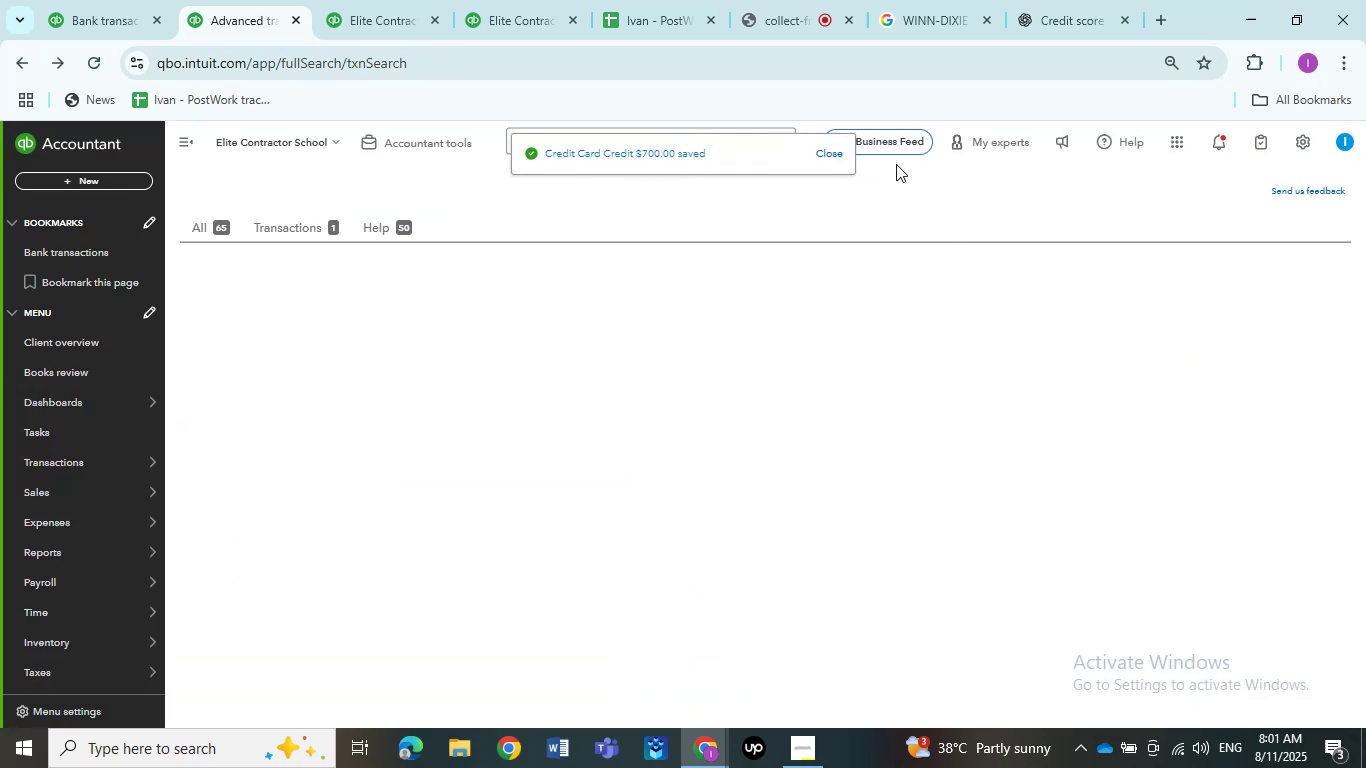 
mouse_move([868, 143])
 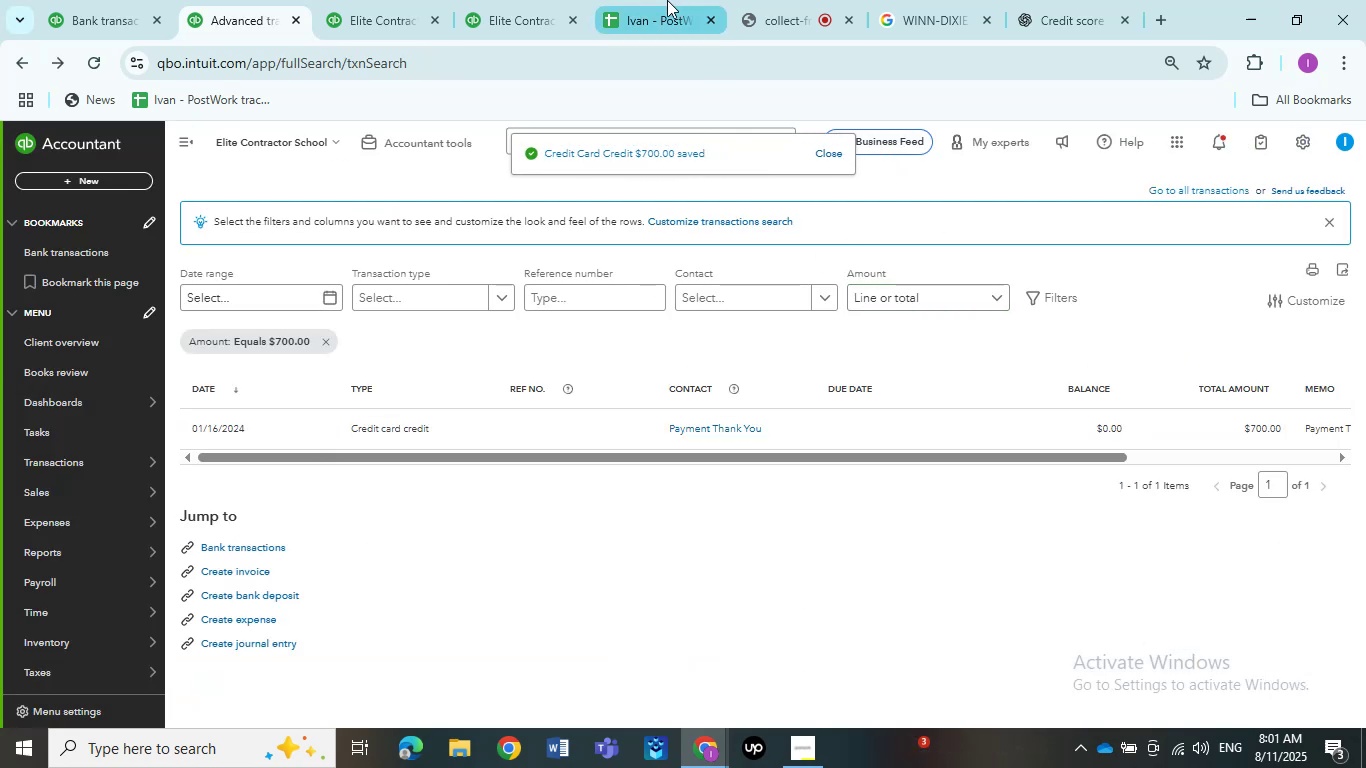 
left_click([497, 0])
 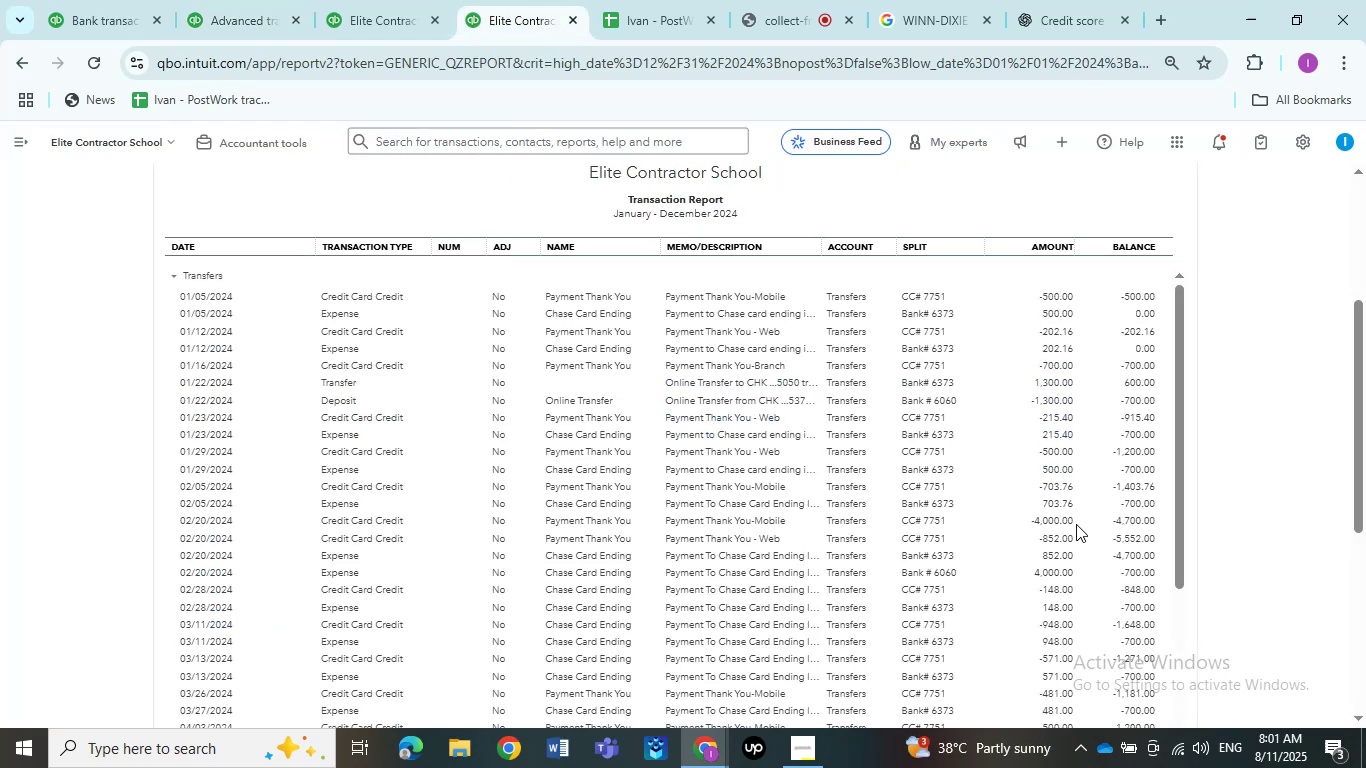 
wait(6.36)
 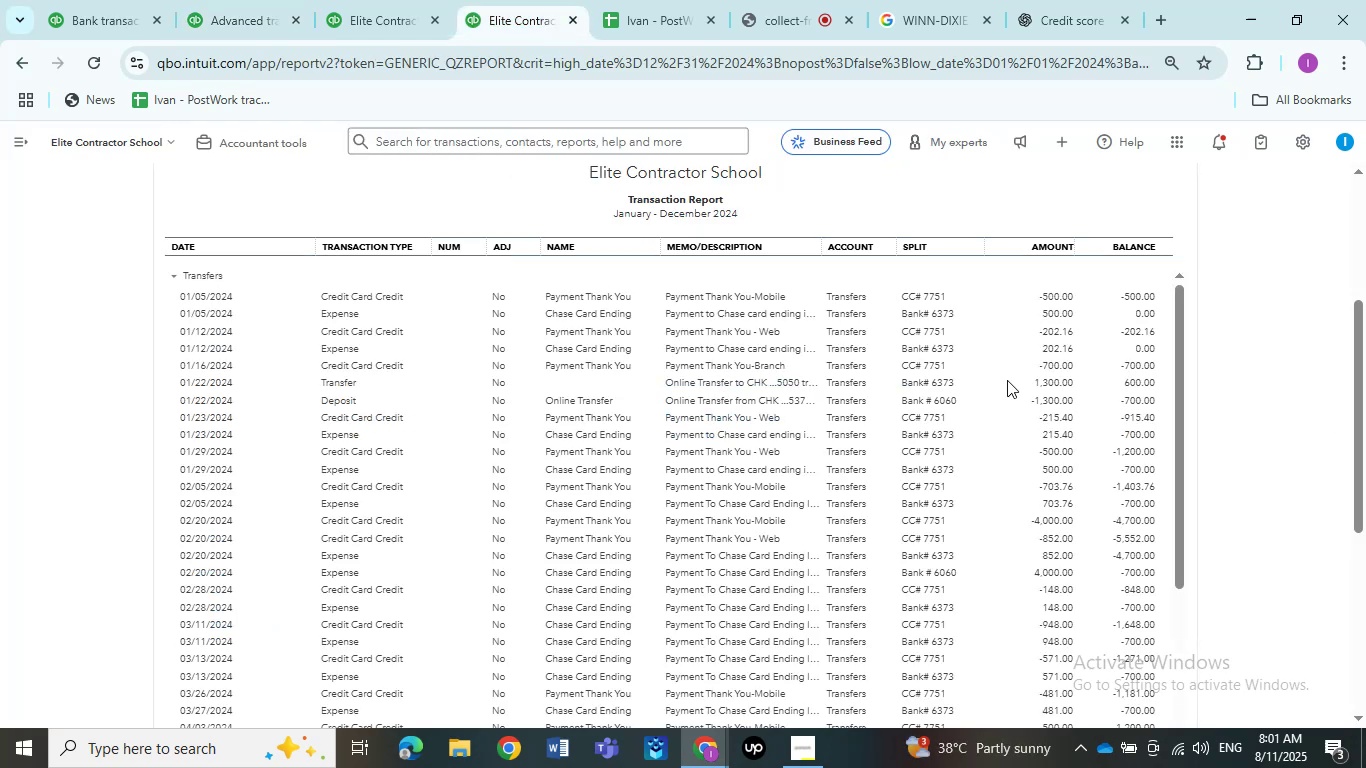 
scroll: coordinate [1069, 531], scroll_direction: down, amount: 2.0
 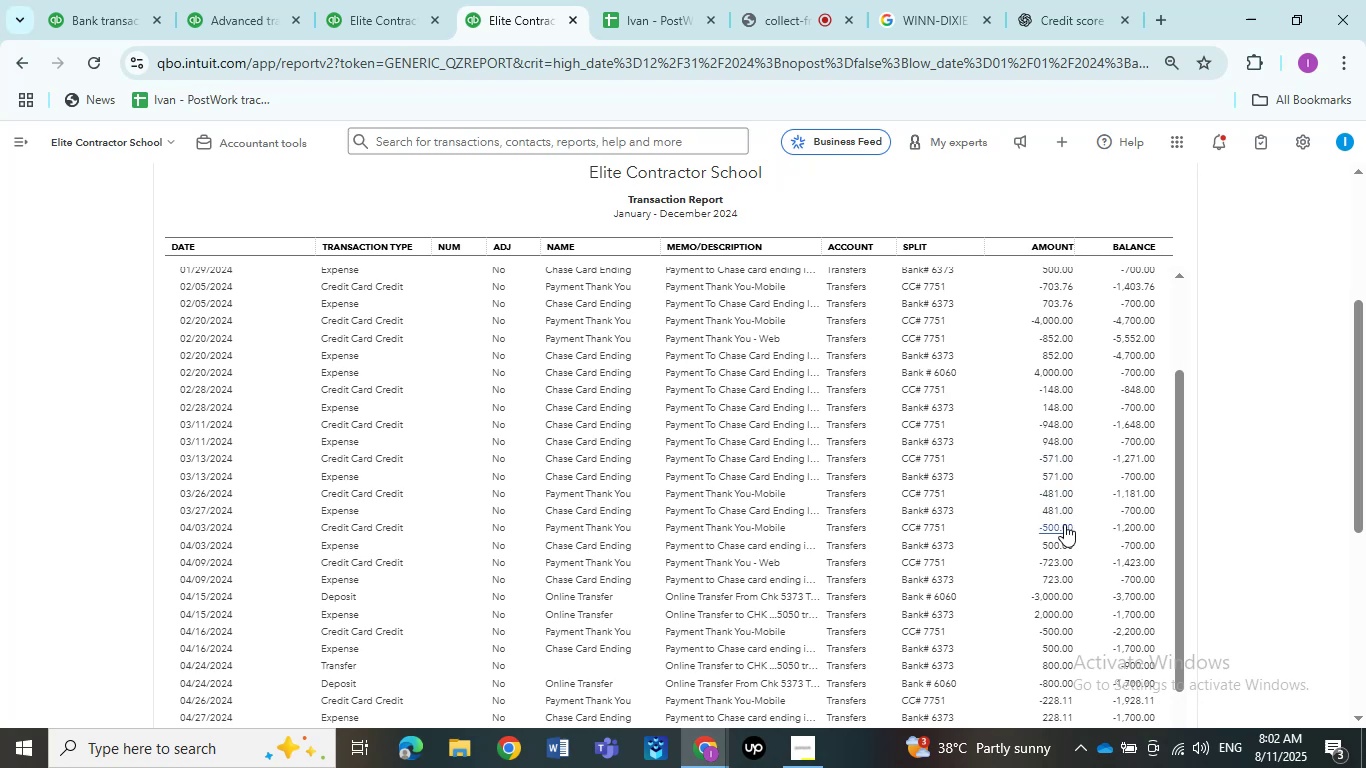 
wait(12.45)
 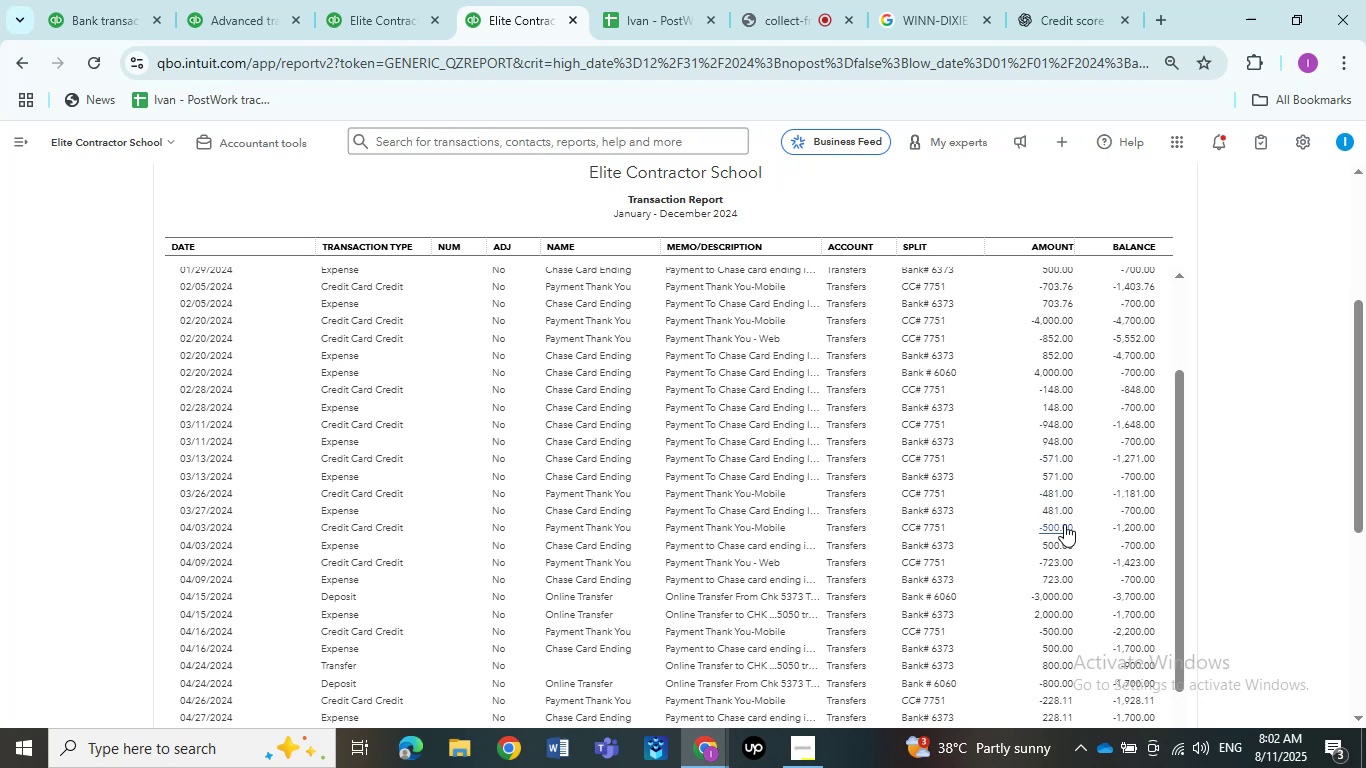 
scroll: coordinate [1063, 566], scroll_direction: down, amount: 2.0
 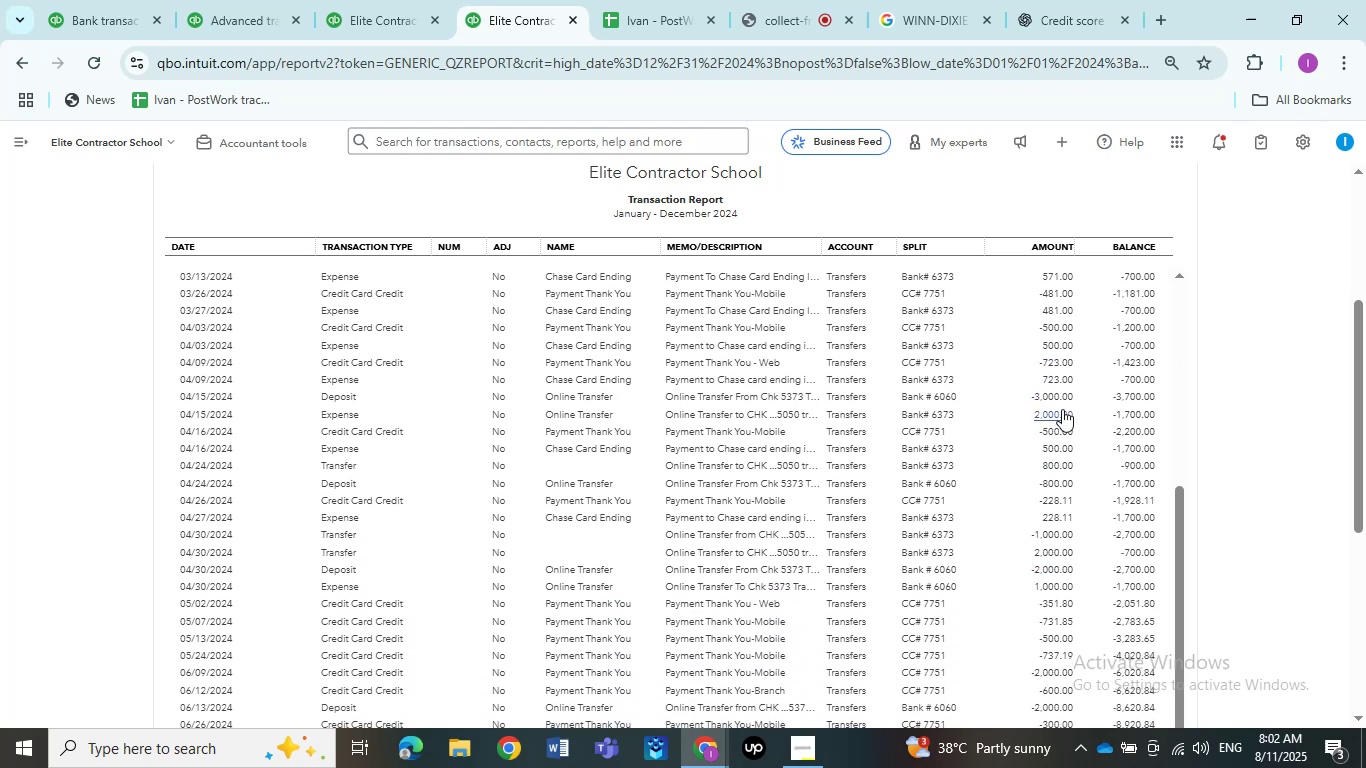 
wait(6.3)
 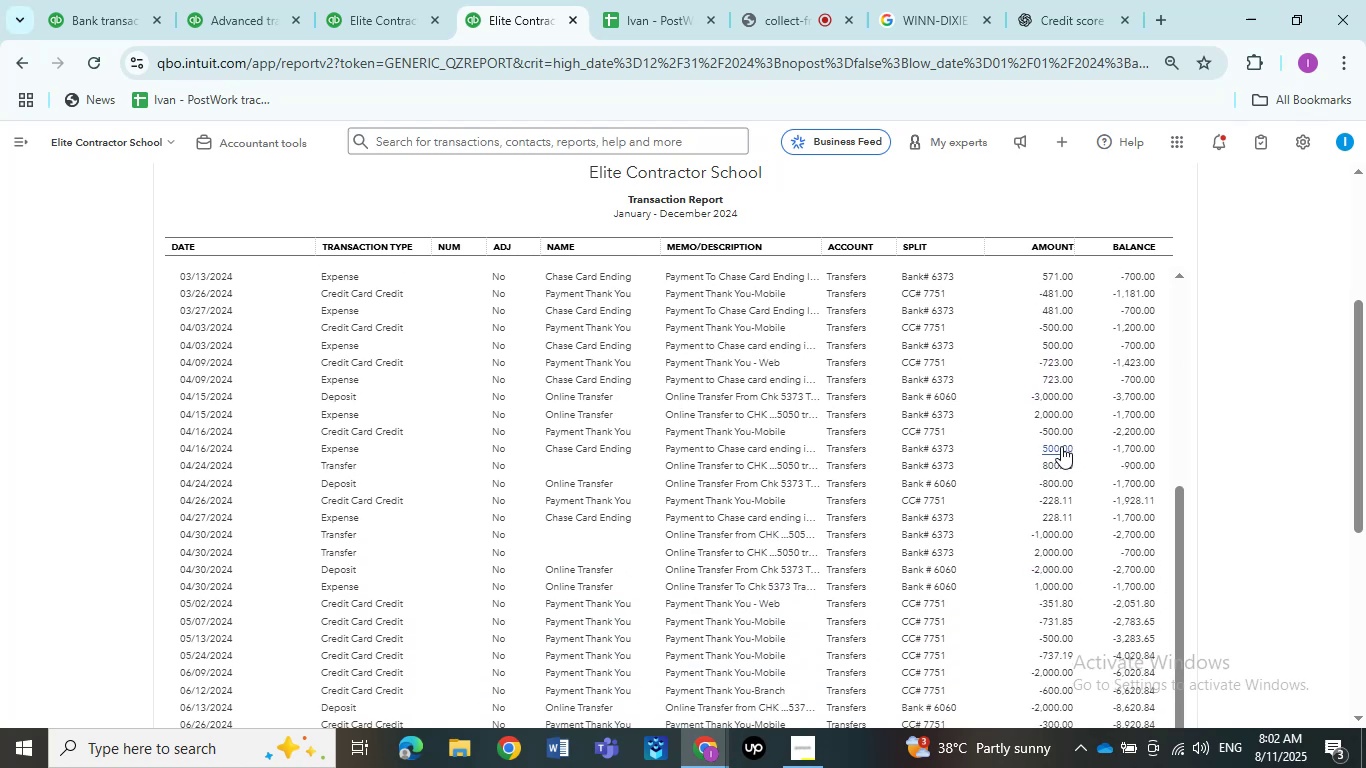 
left_click([249, 0])
 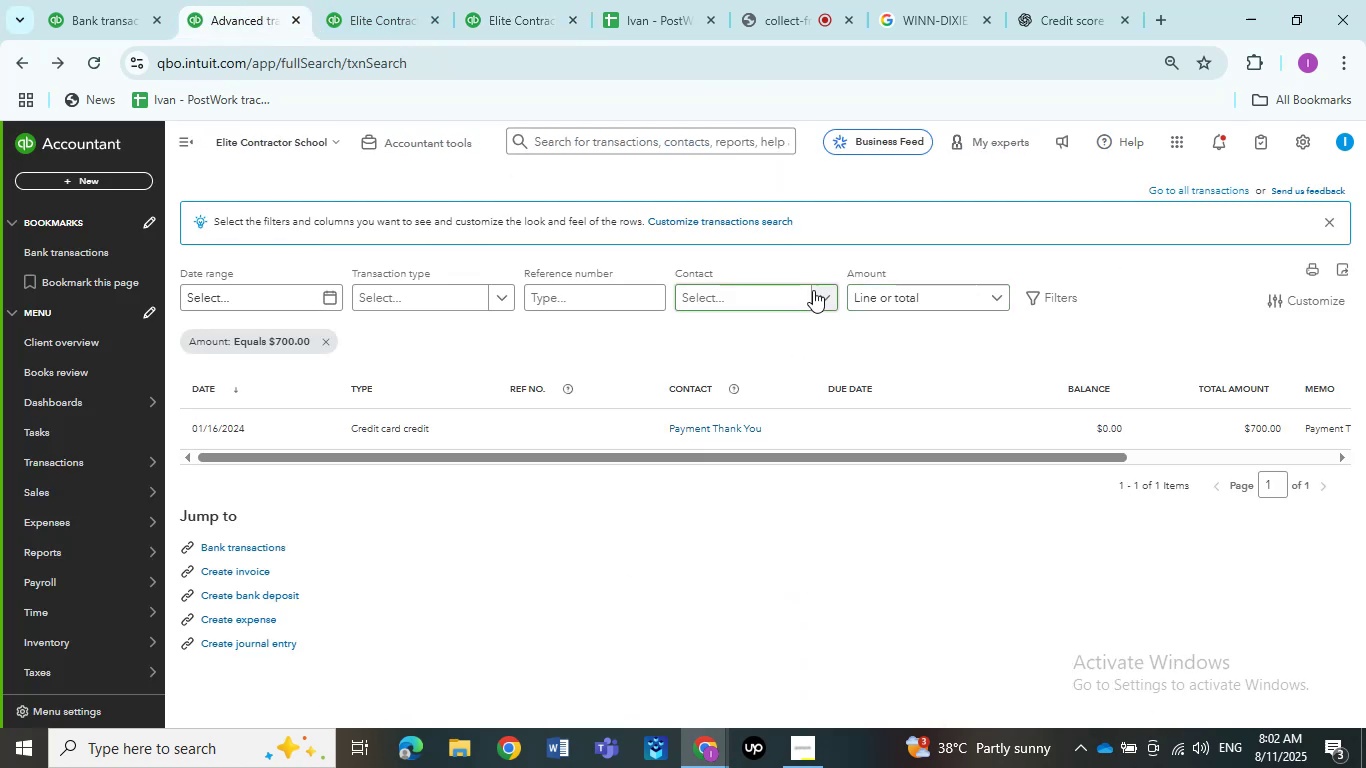 
left_click([793, 290])
 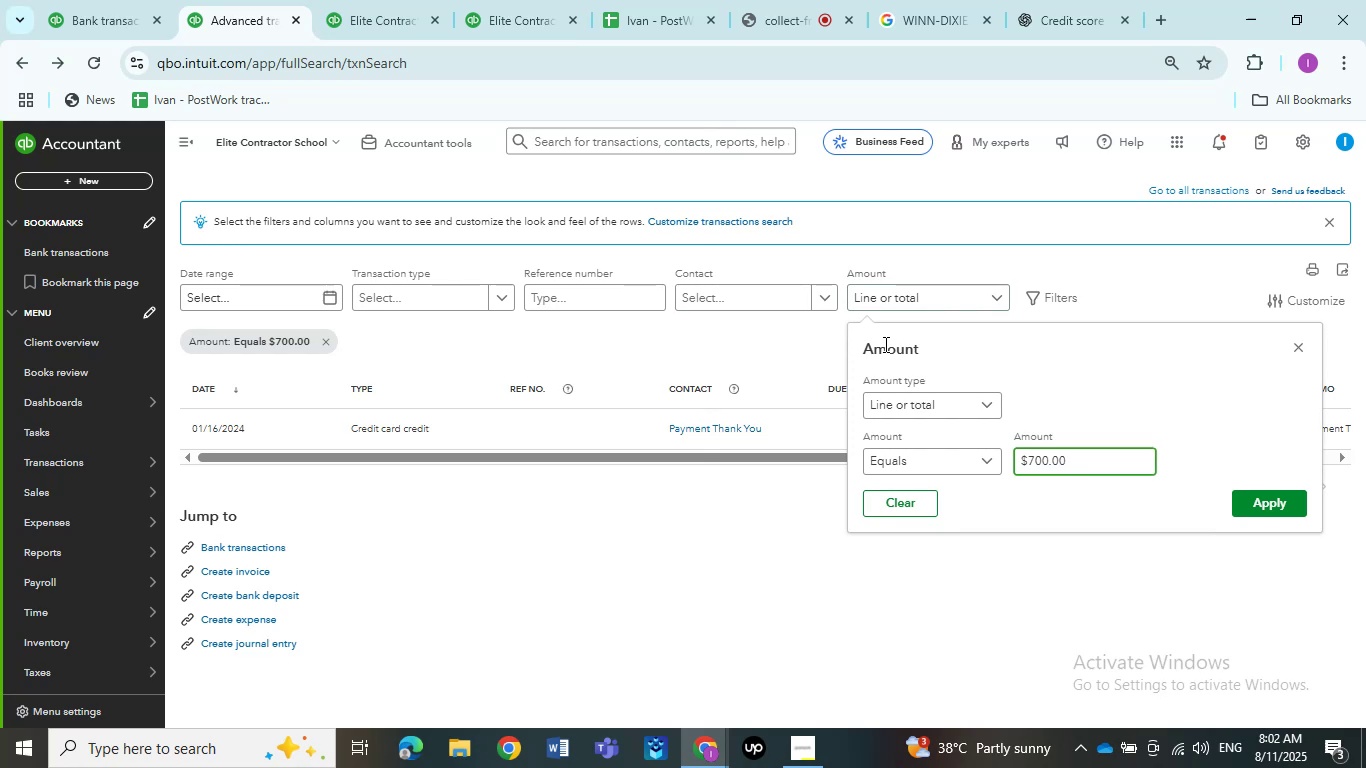 
hold_key(key=Backspace, duration=0.92)
 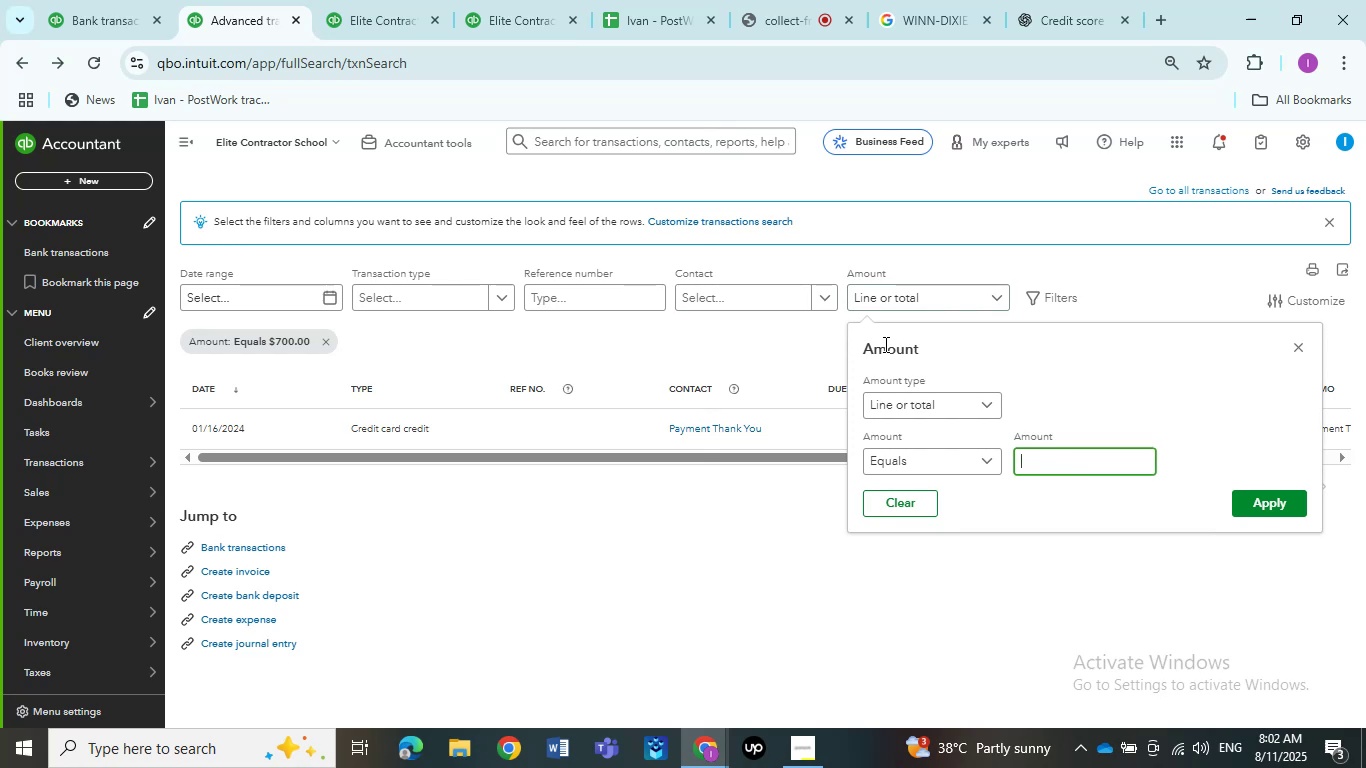 
key(Numpad3)
 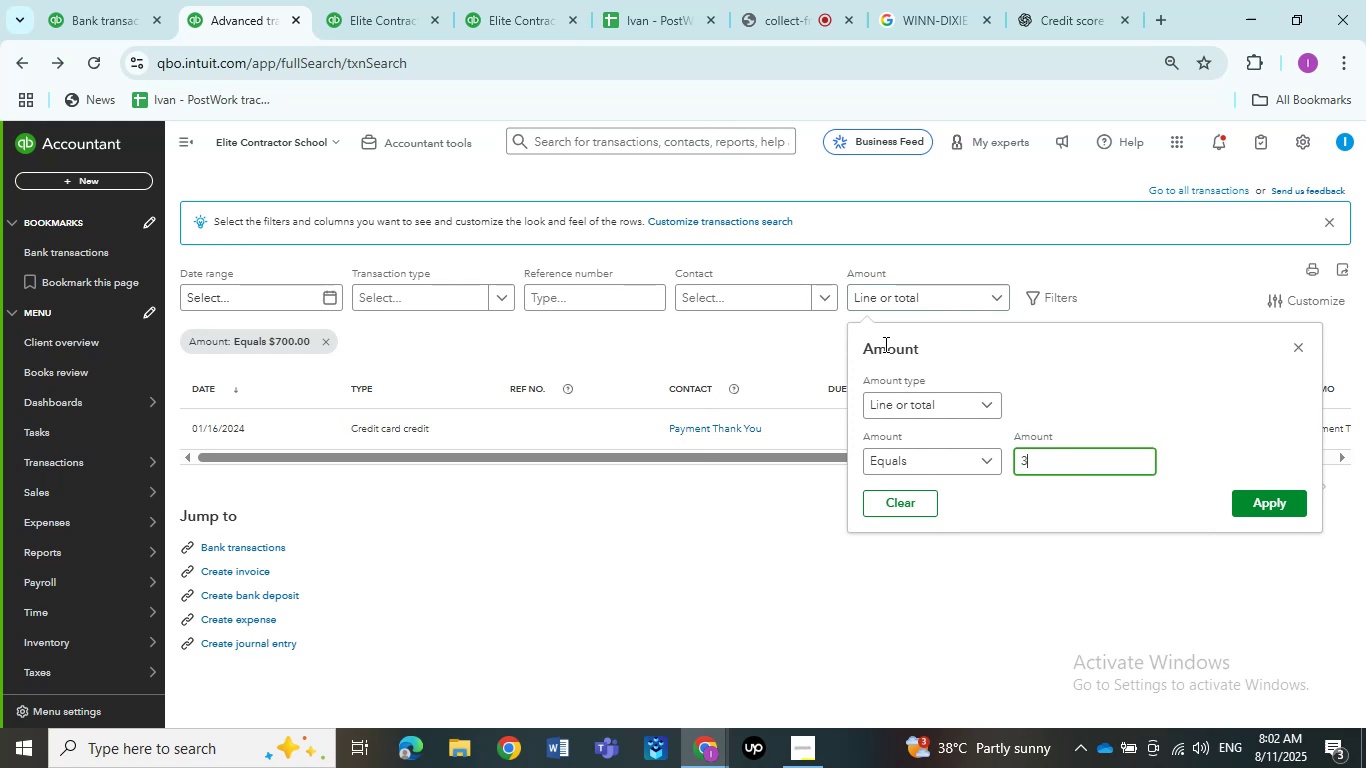 
key(Numpad0)
 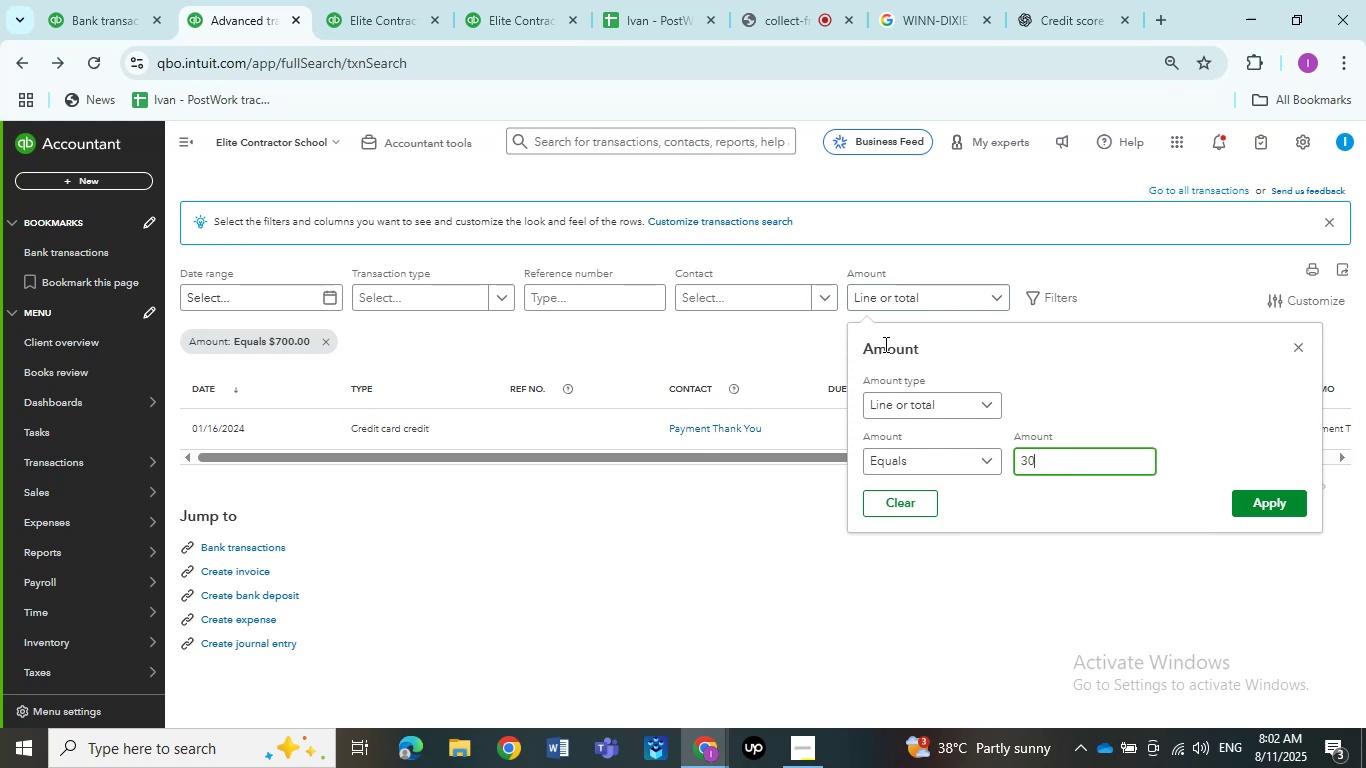 
key(Numpad0)
 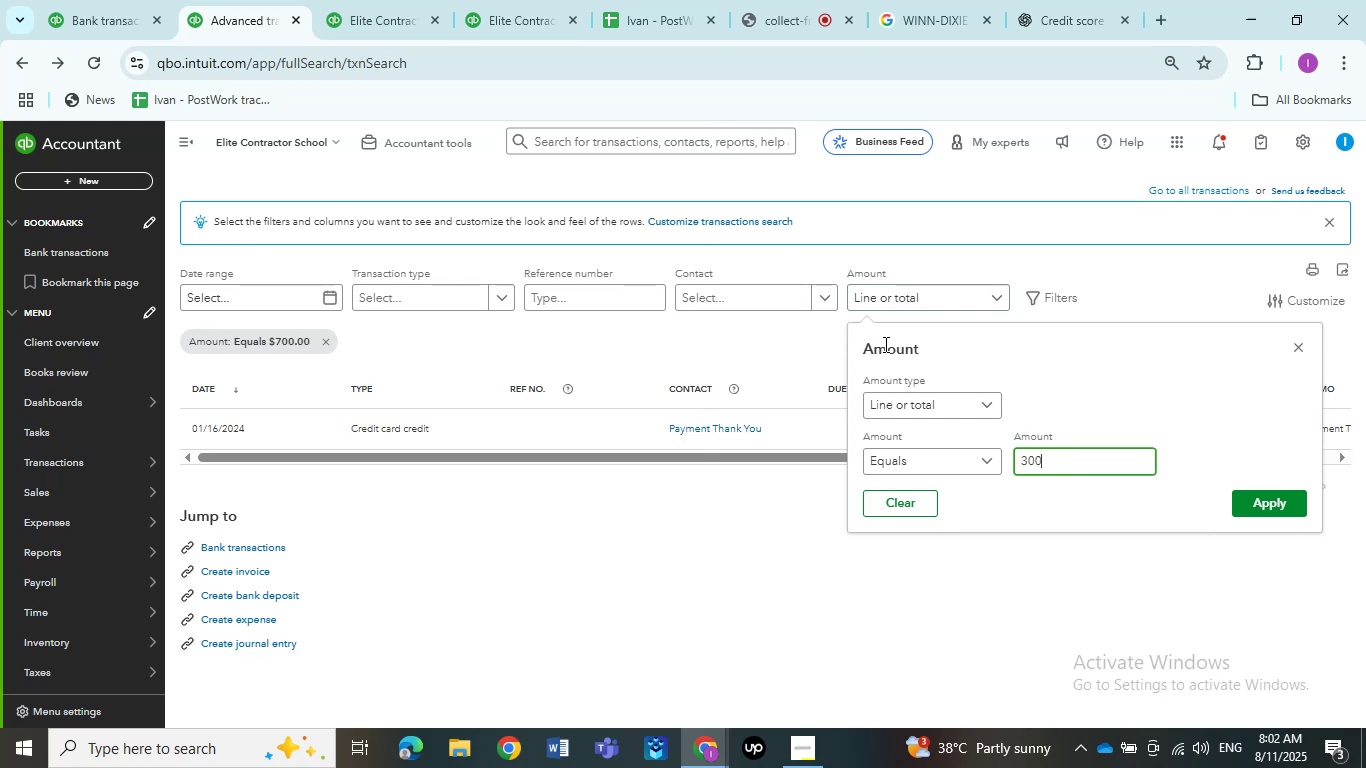 
key(Numpad0)
 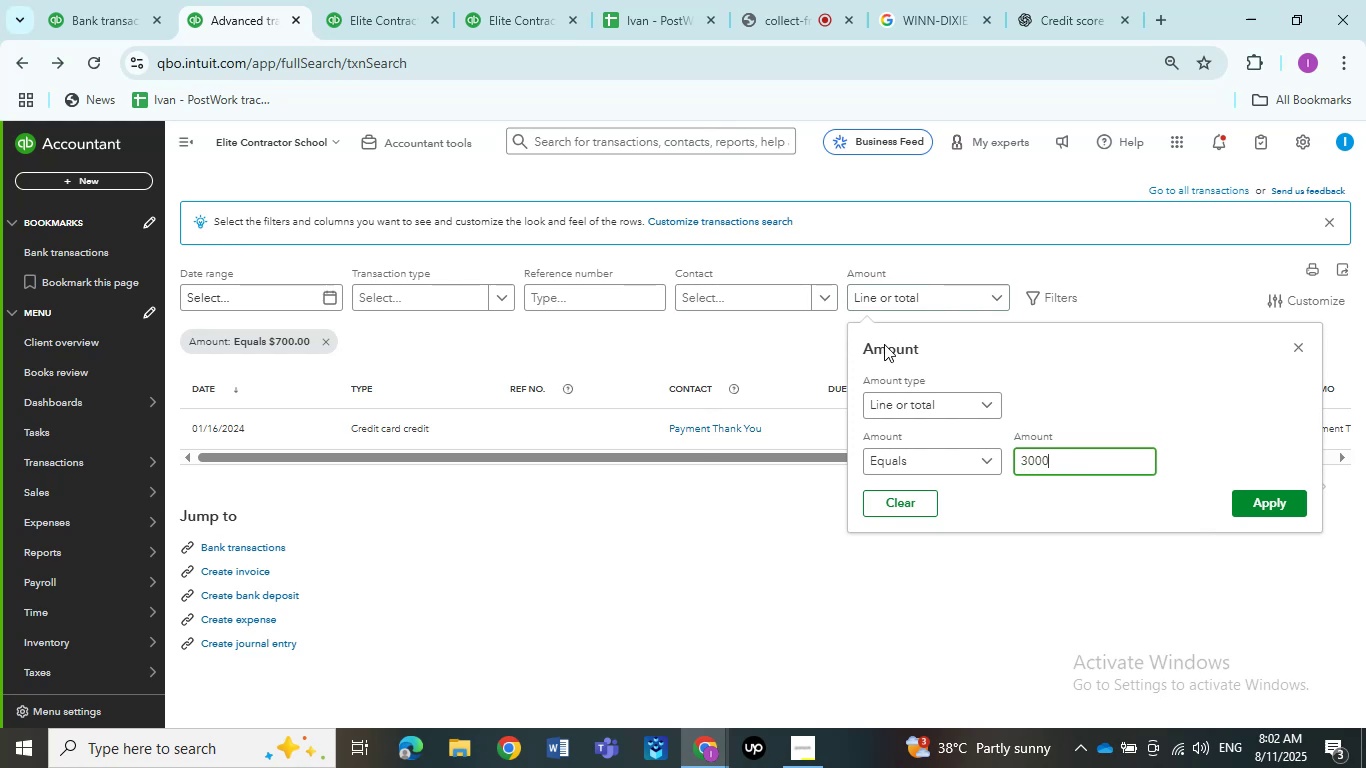 
key(NumpadEnter)
 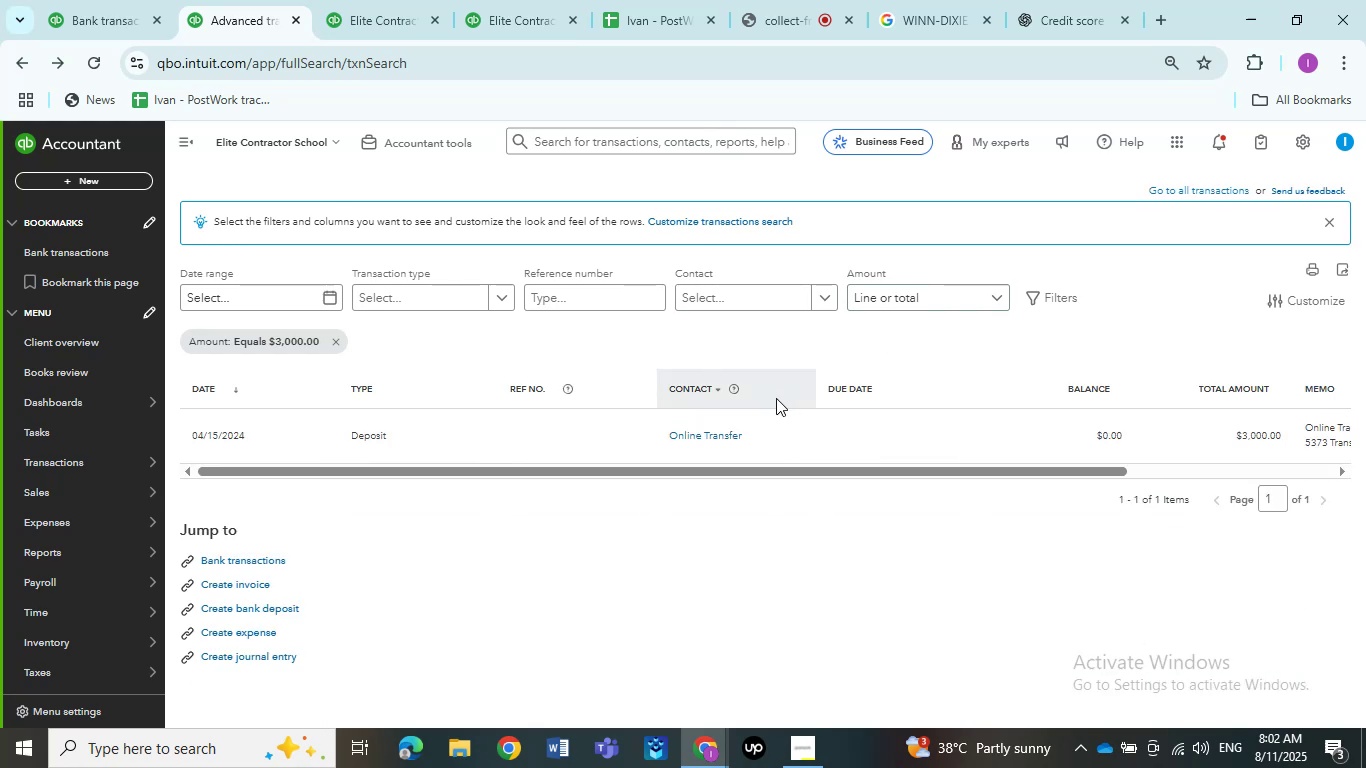 
left_click([538, 437])
 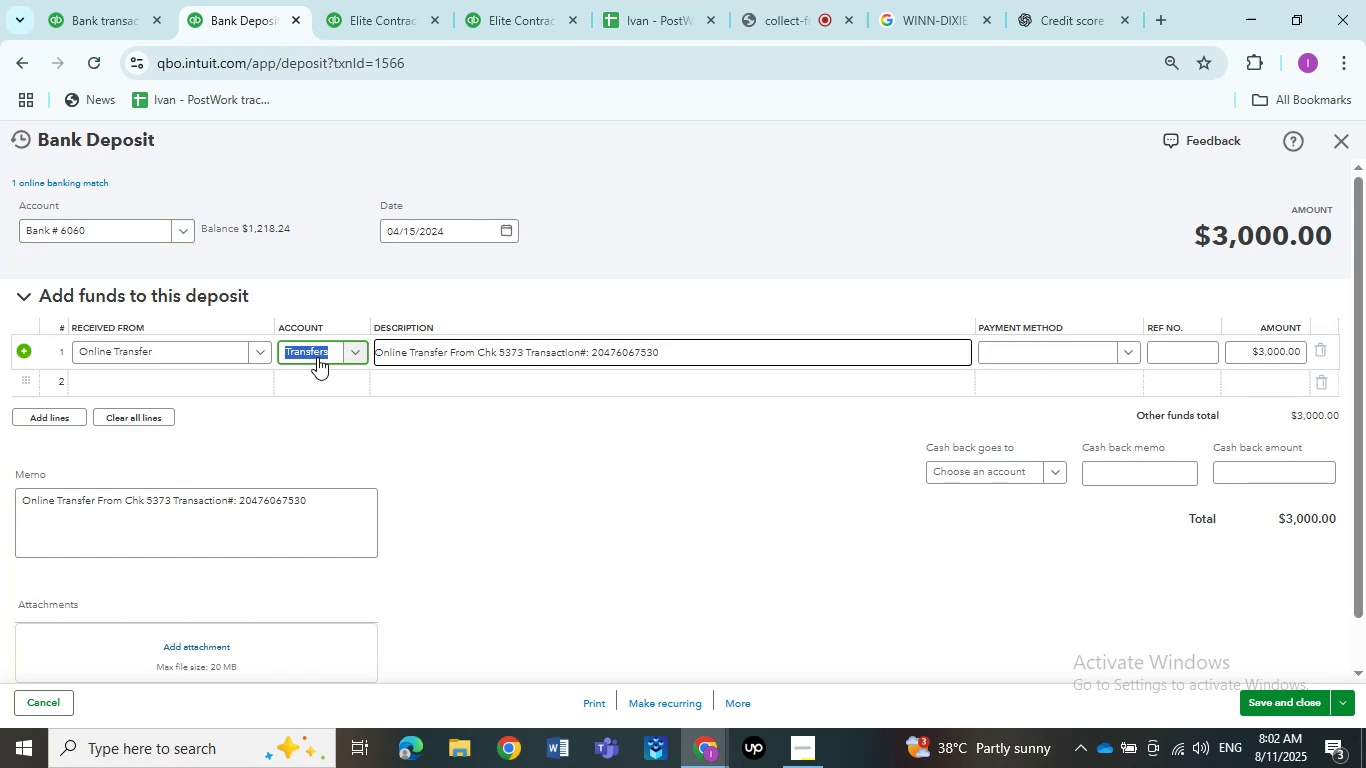 
wait(13.31)
 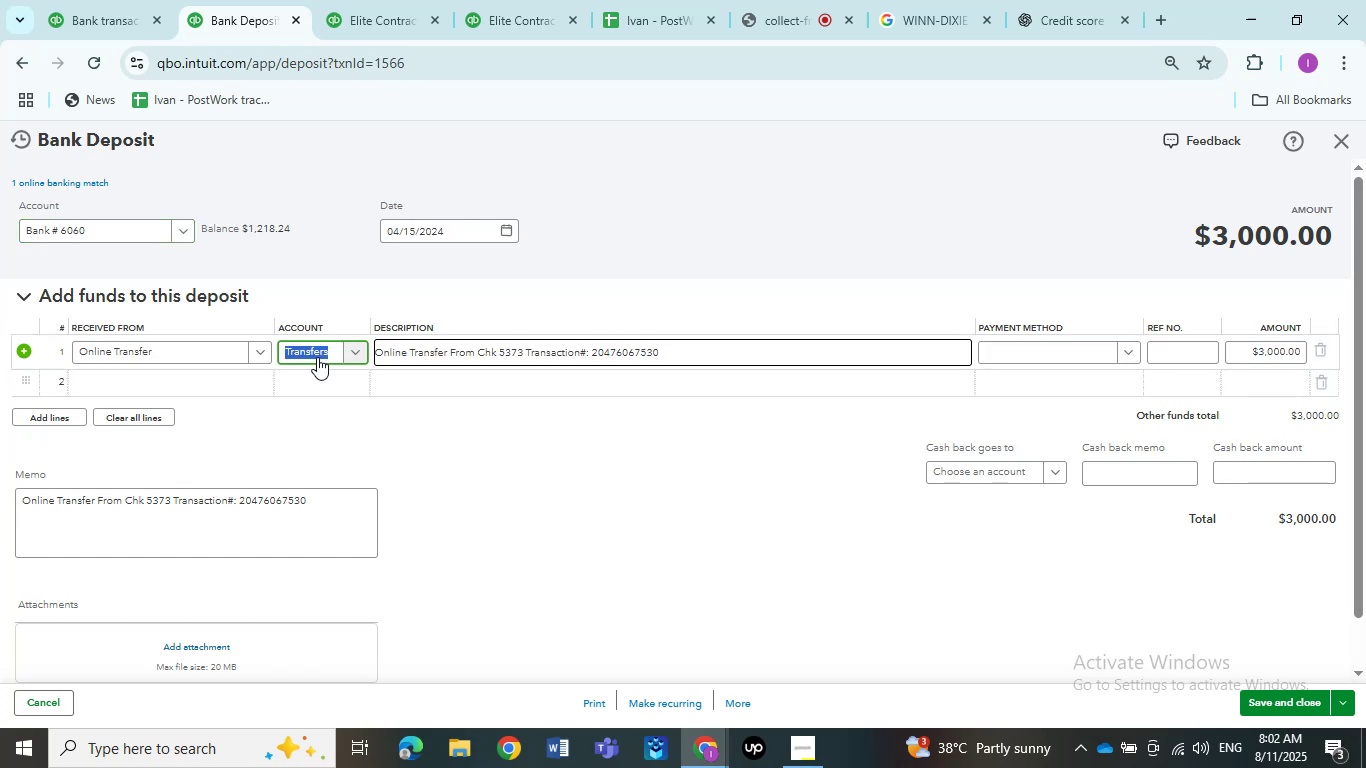 
hold_key(key=ShiftLeft, duration=1.53)
 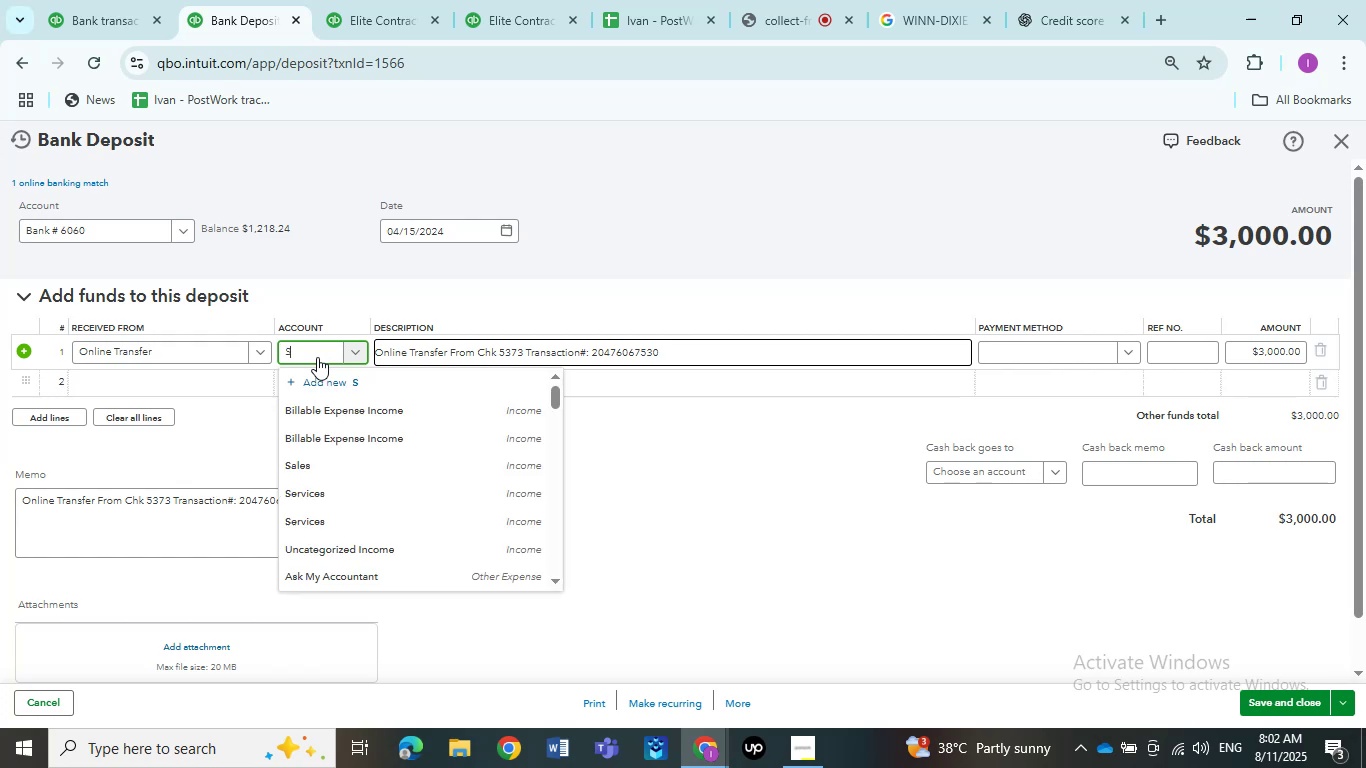 
type(Share)
 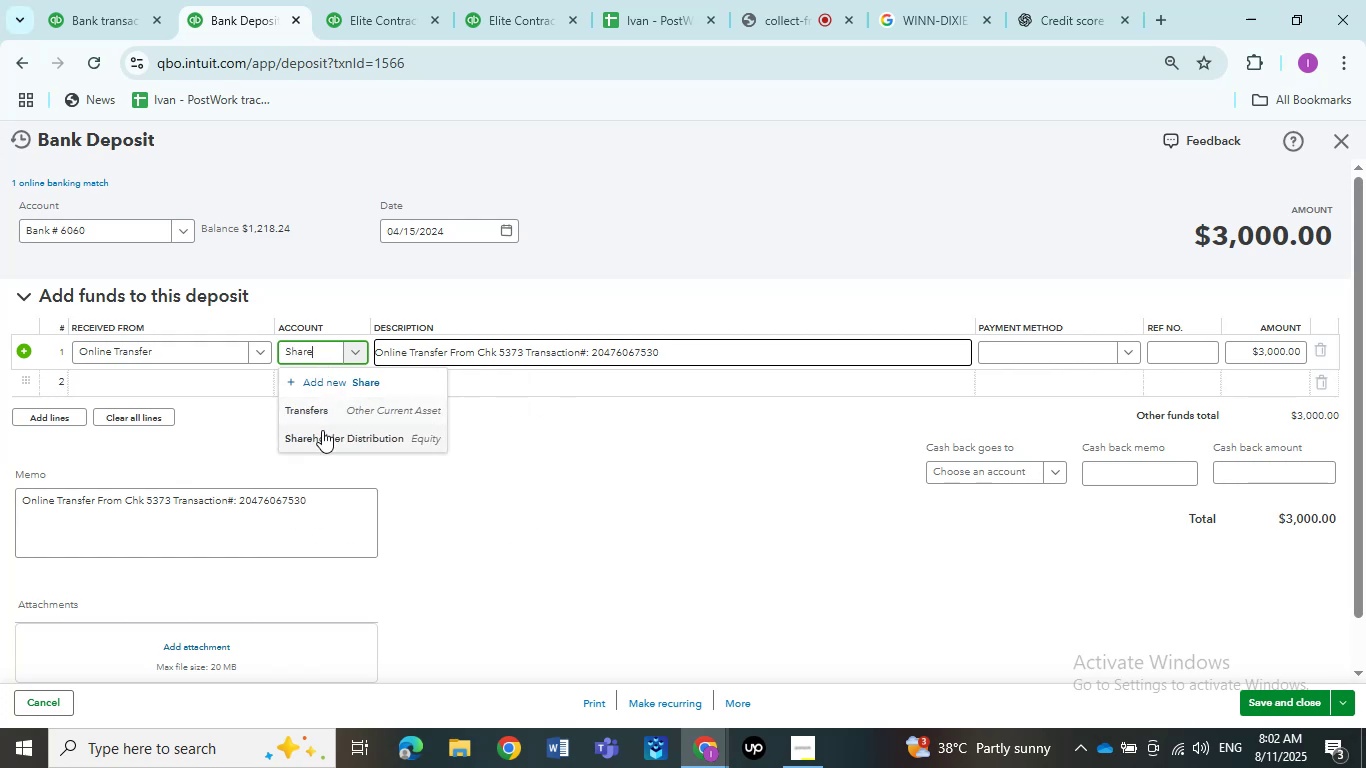 
left_click([320, 440])
 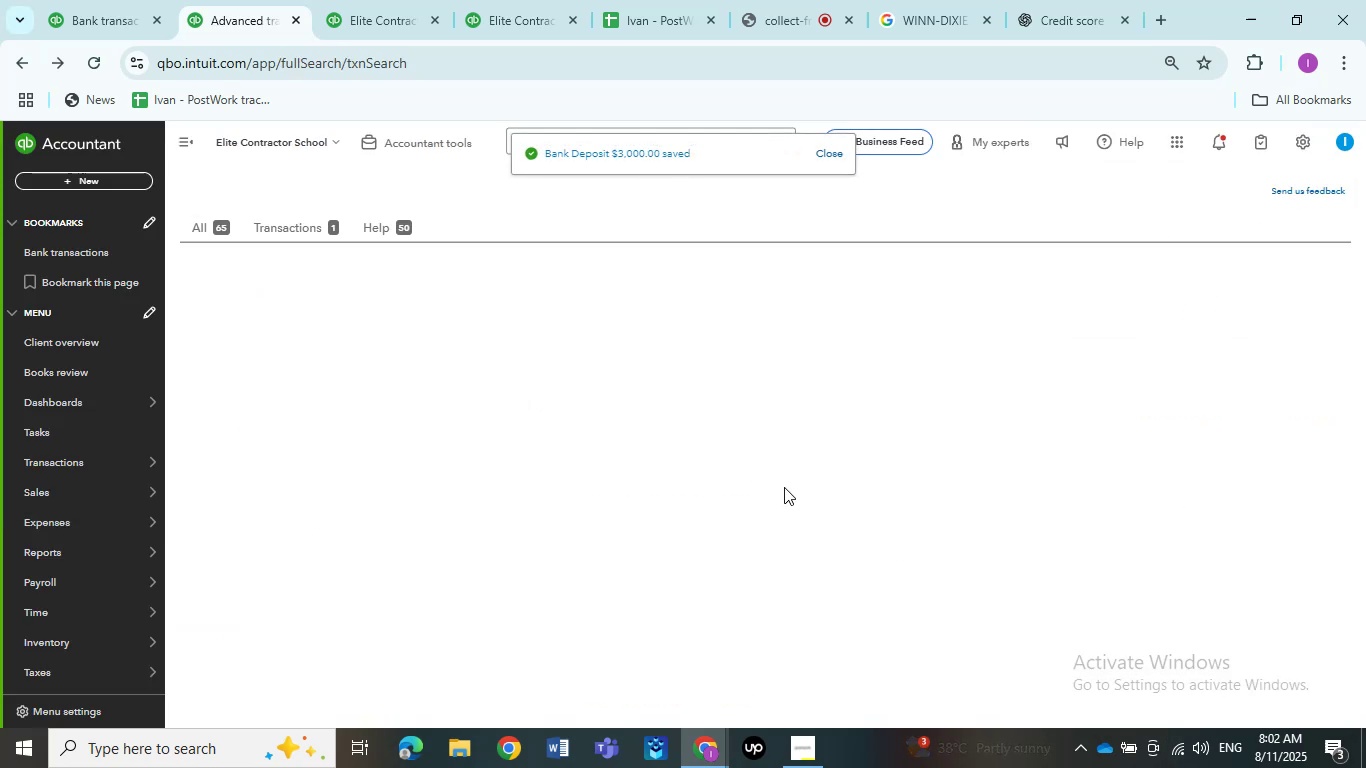 
wait(8.76)
 